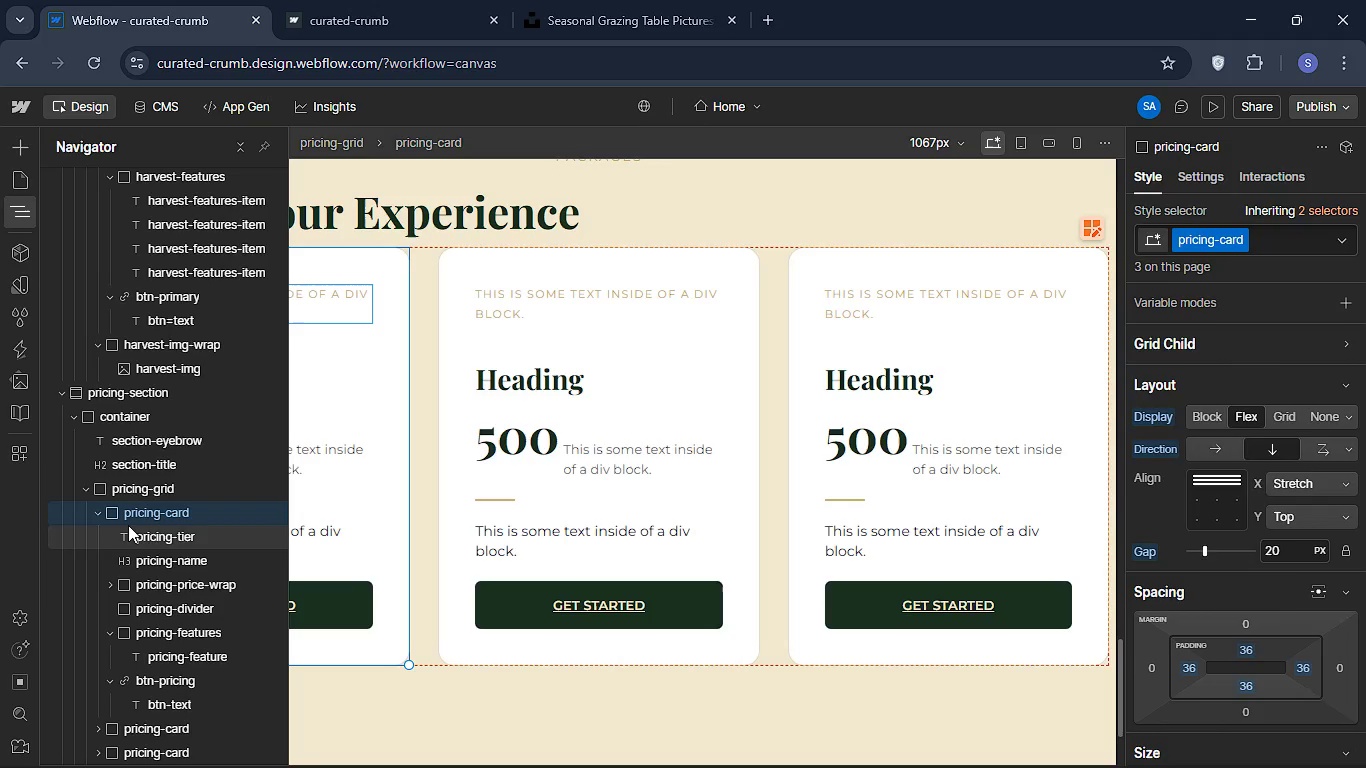 
wait(9.83)
 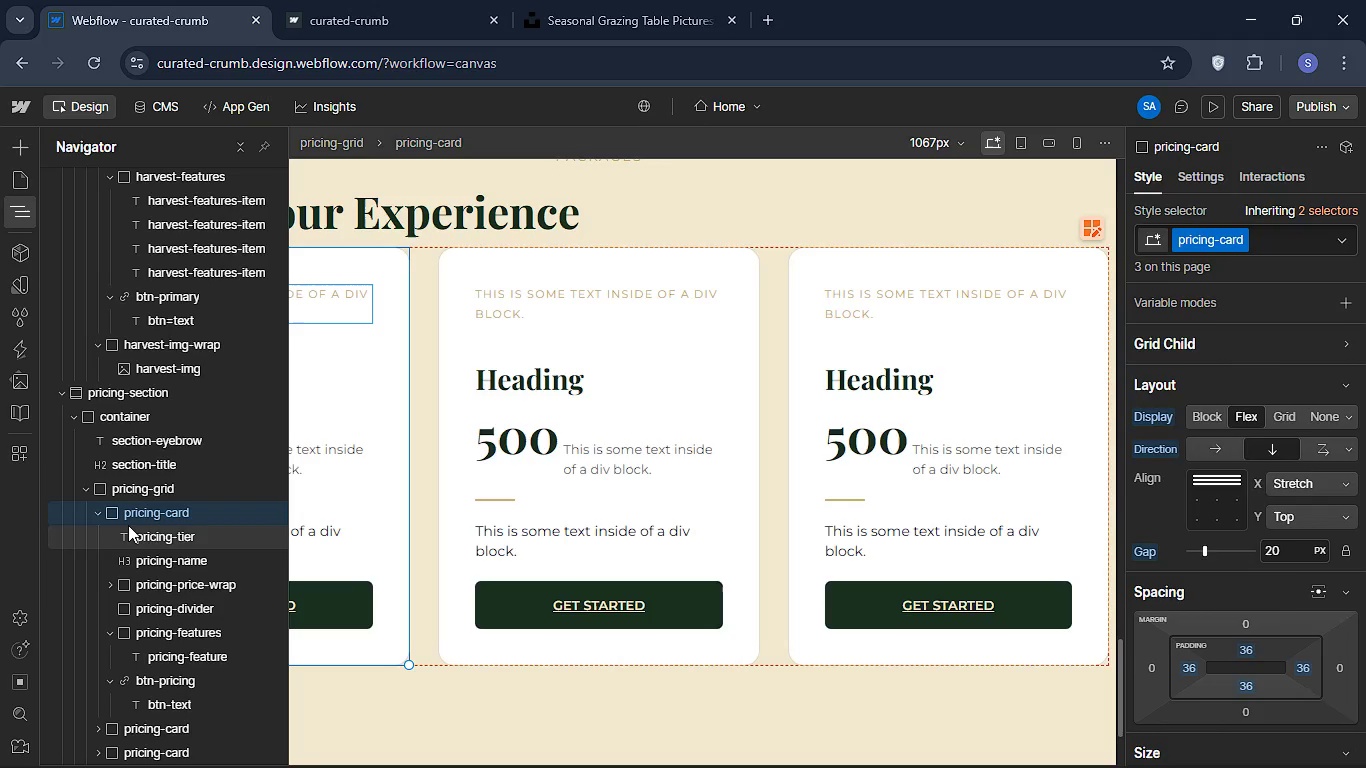 
left_click([97, 506])
 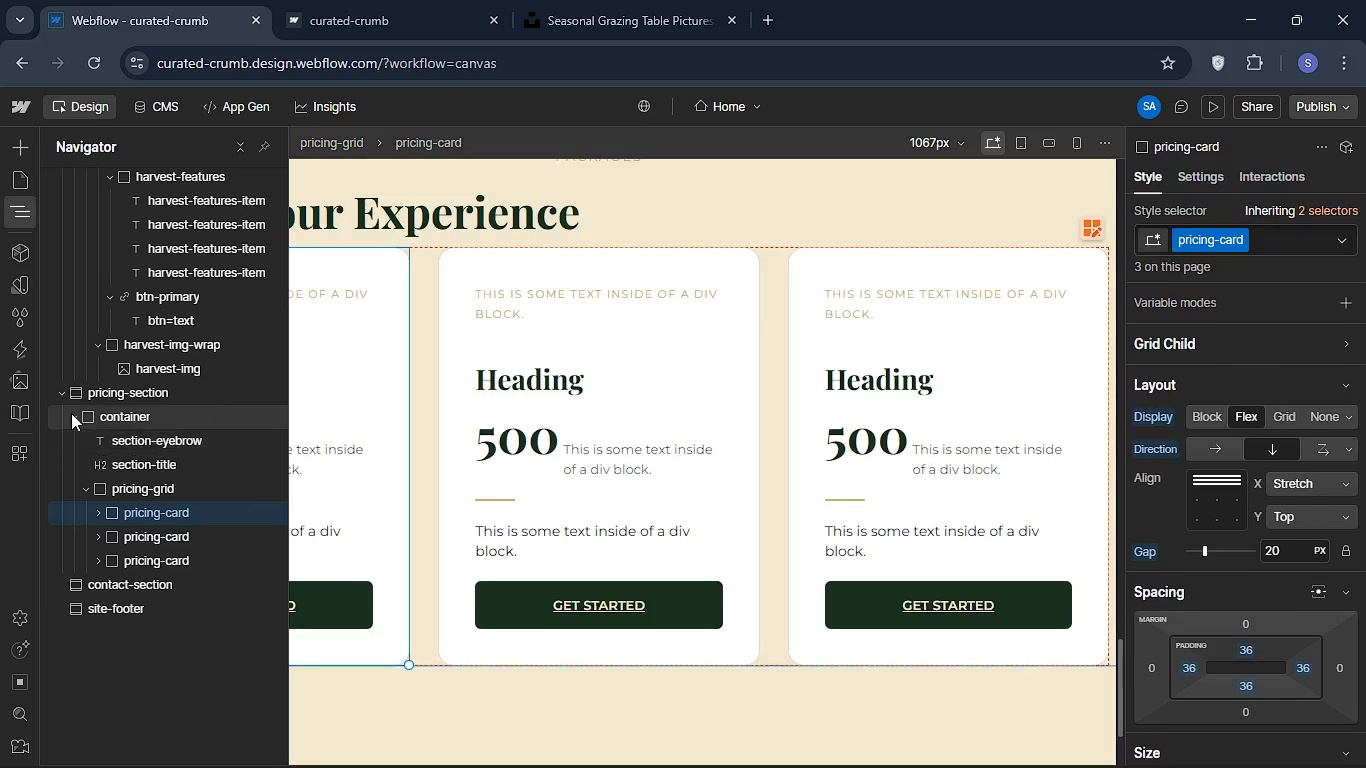 
left_click([71, 406])
 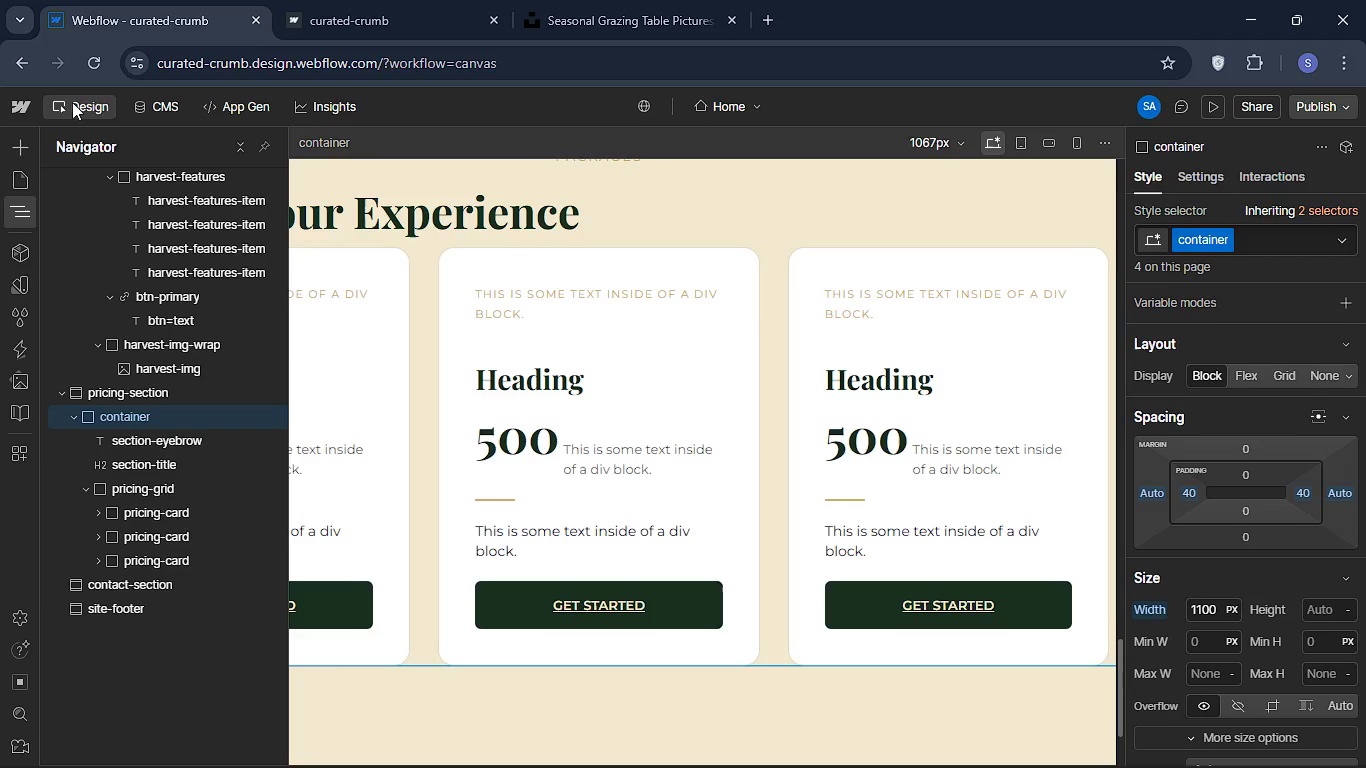 
left_click([76, 100])
 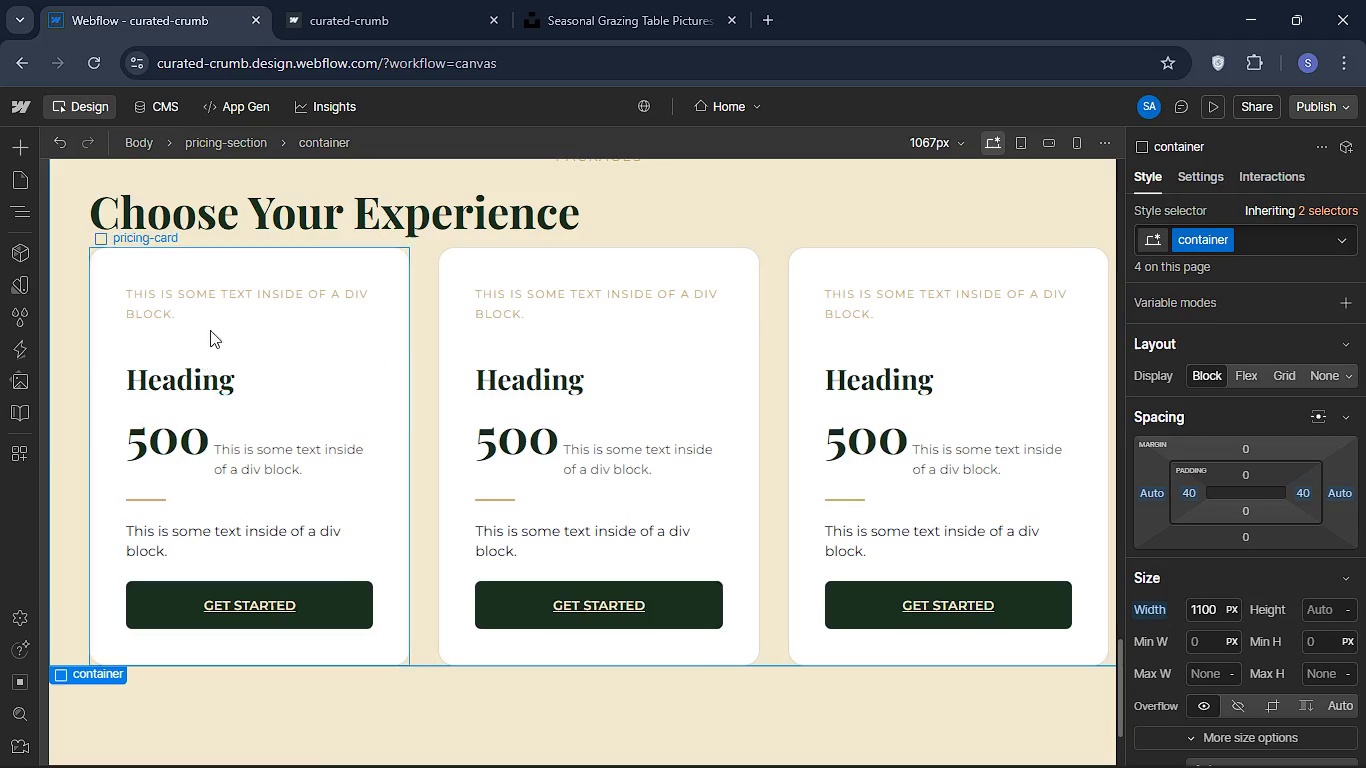 
left_click([219, 301])
 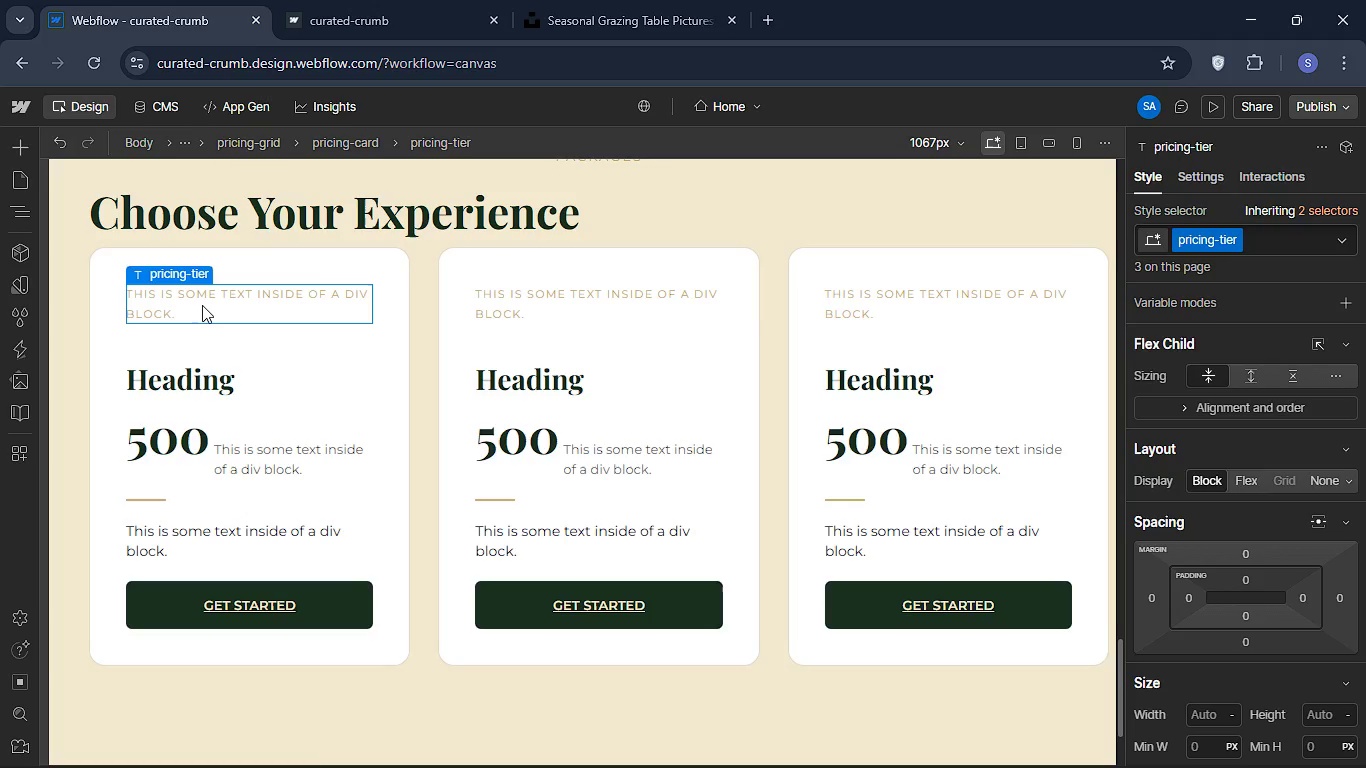 
wait(5.31)
 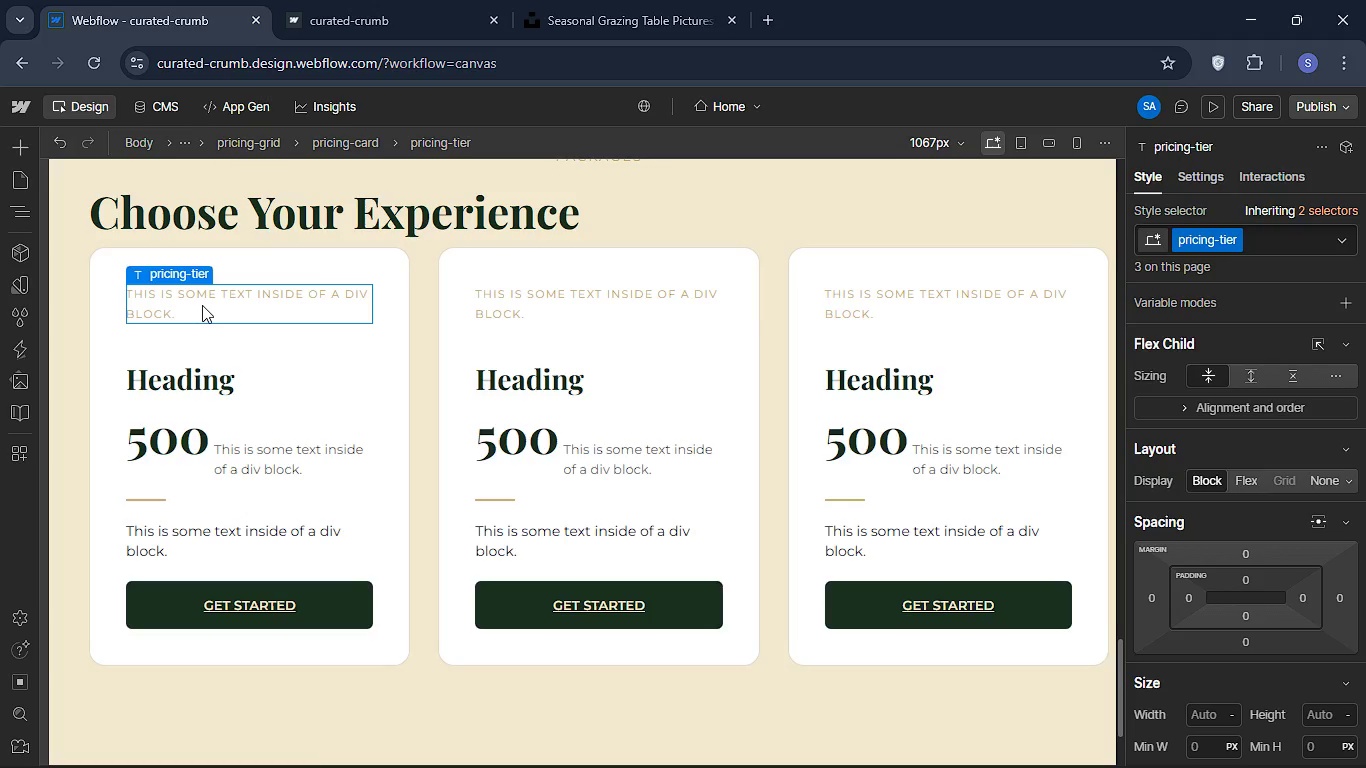 
left_click([194, 316])
 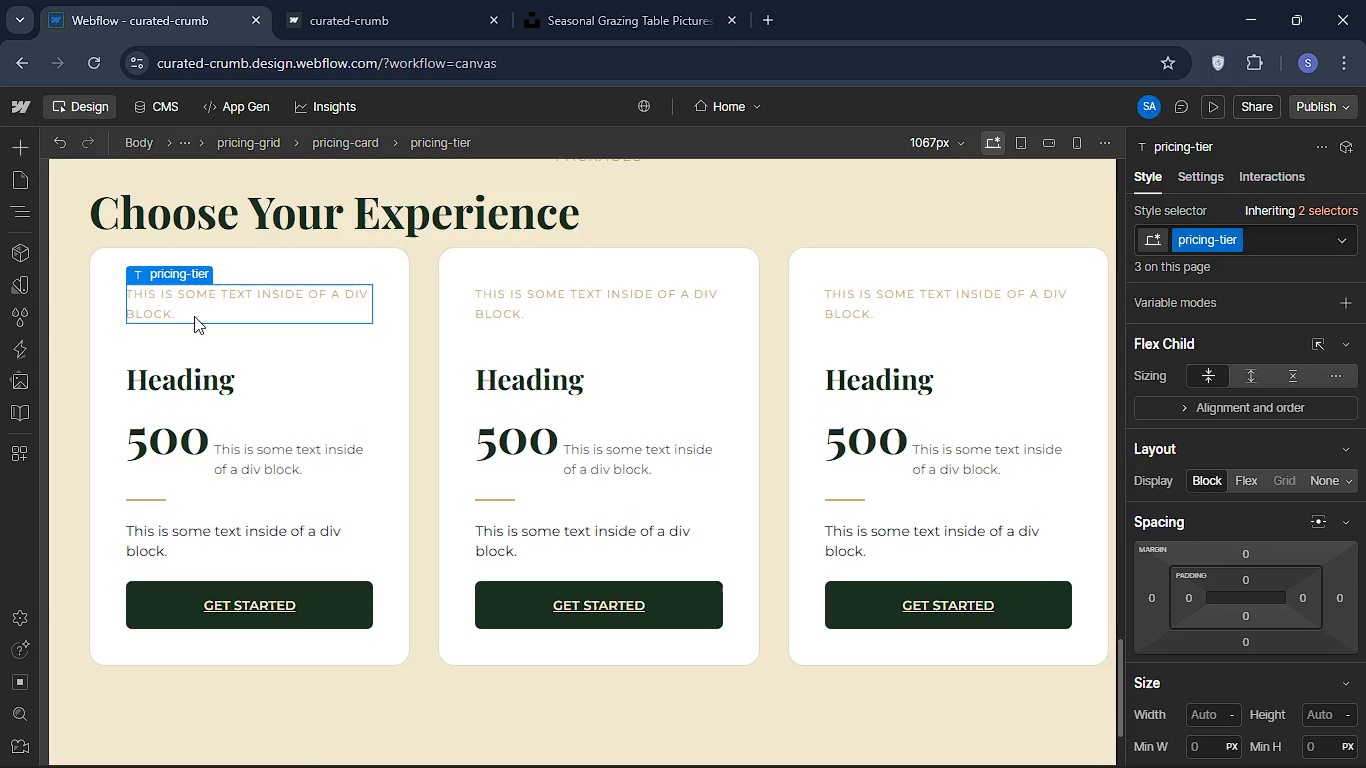 
left_click([194, 316])
 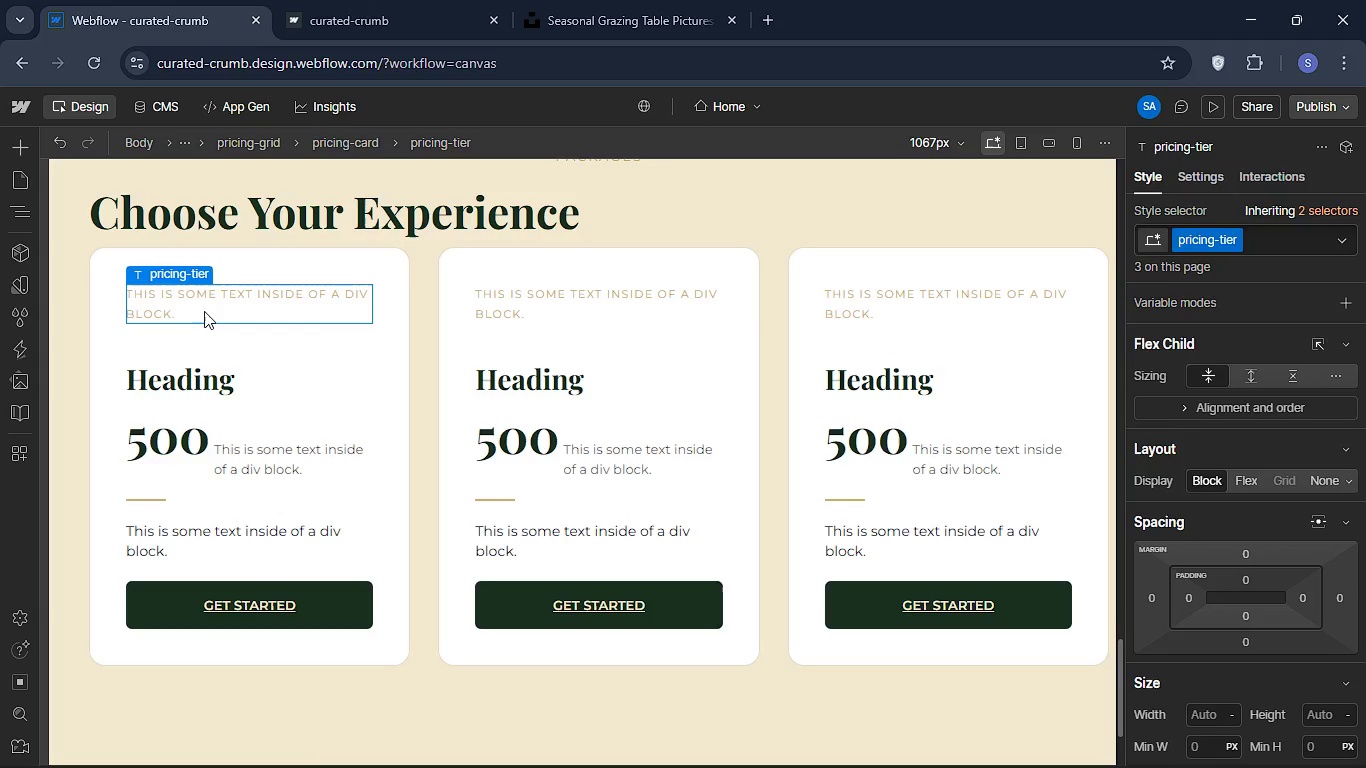 
double_click([204, 311])
 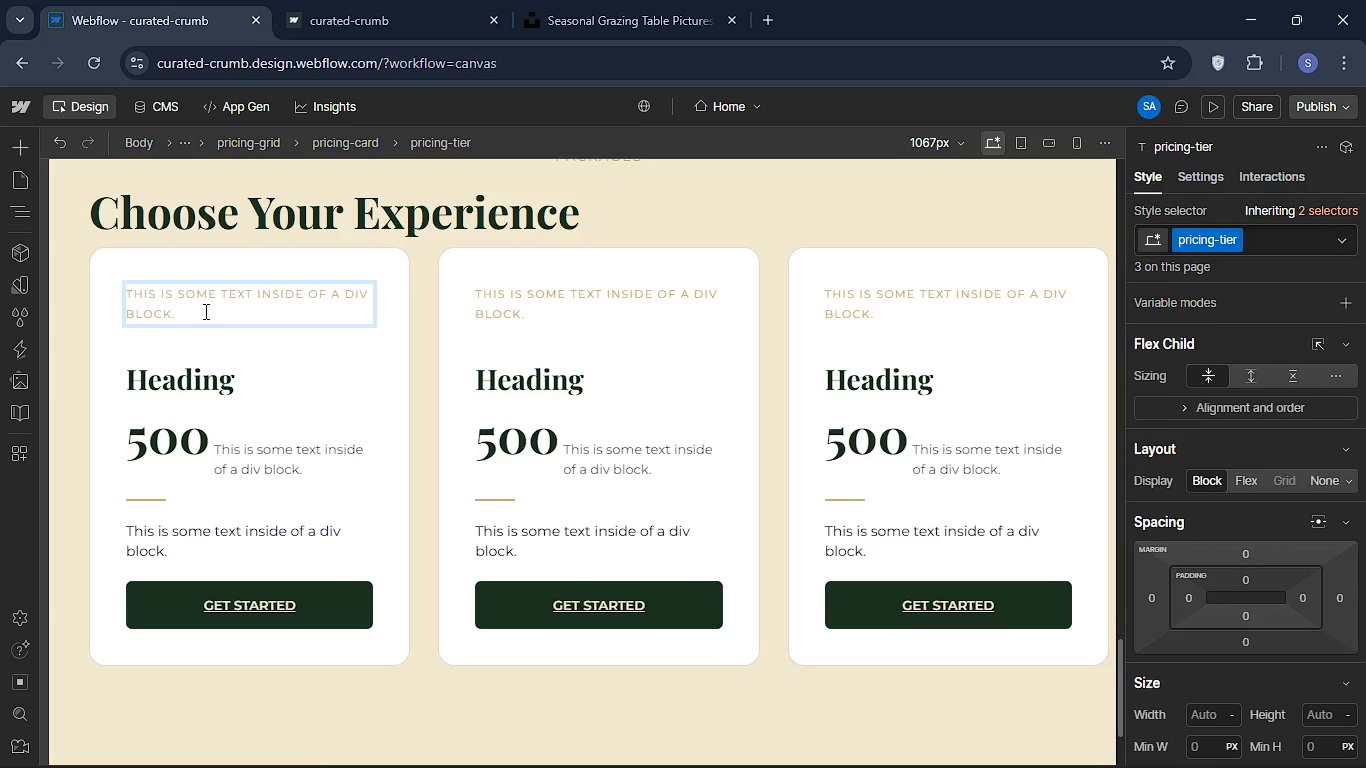 
key(Control+A)
 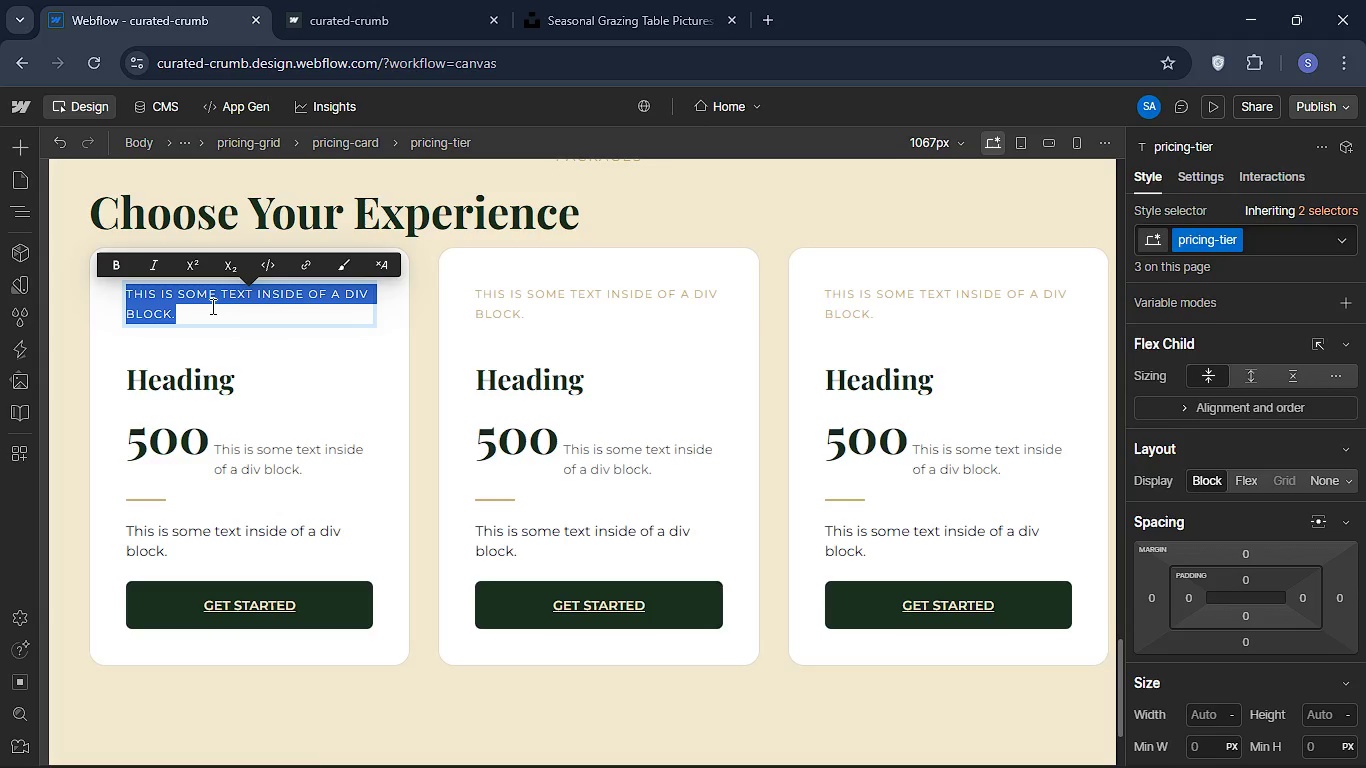 
type(st)
 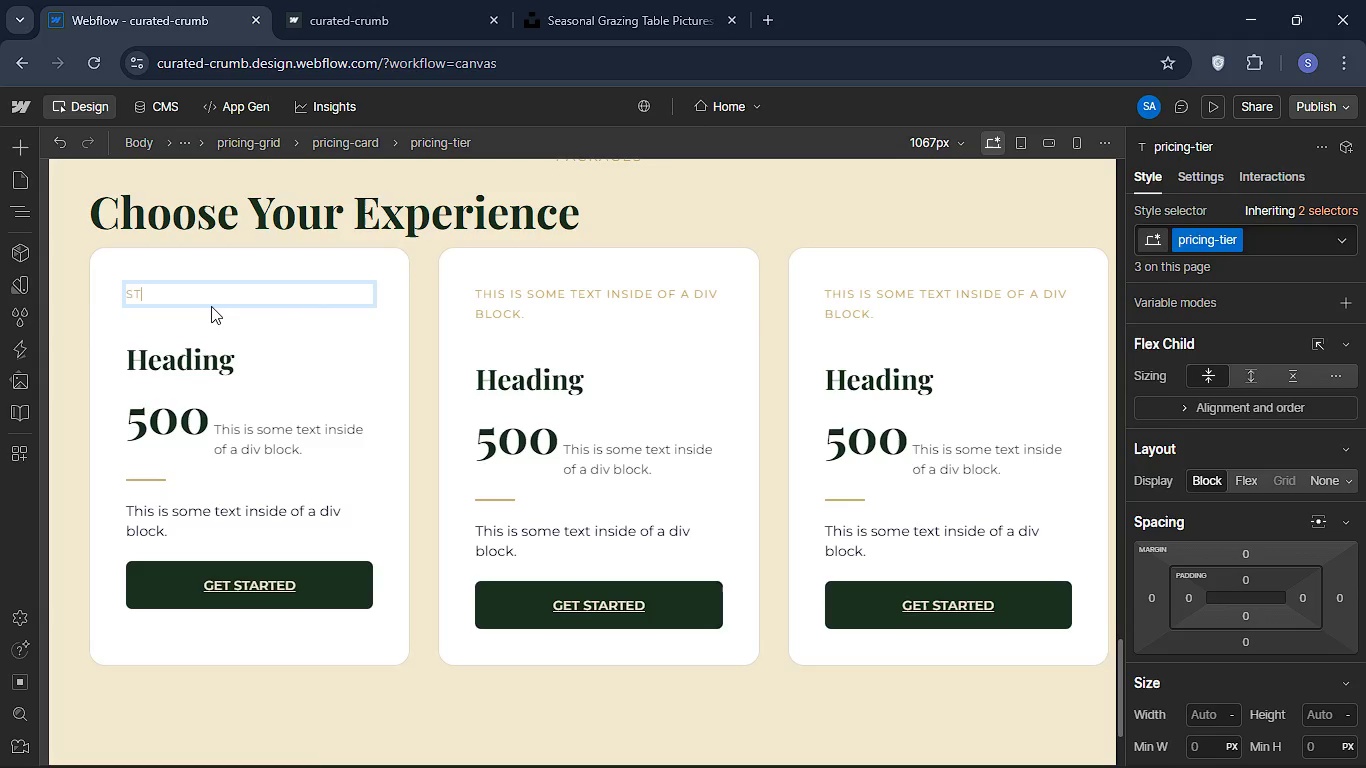 
left_click([211, 306])
 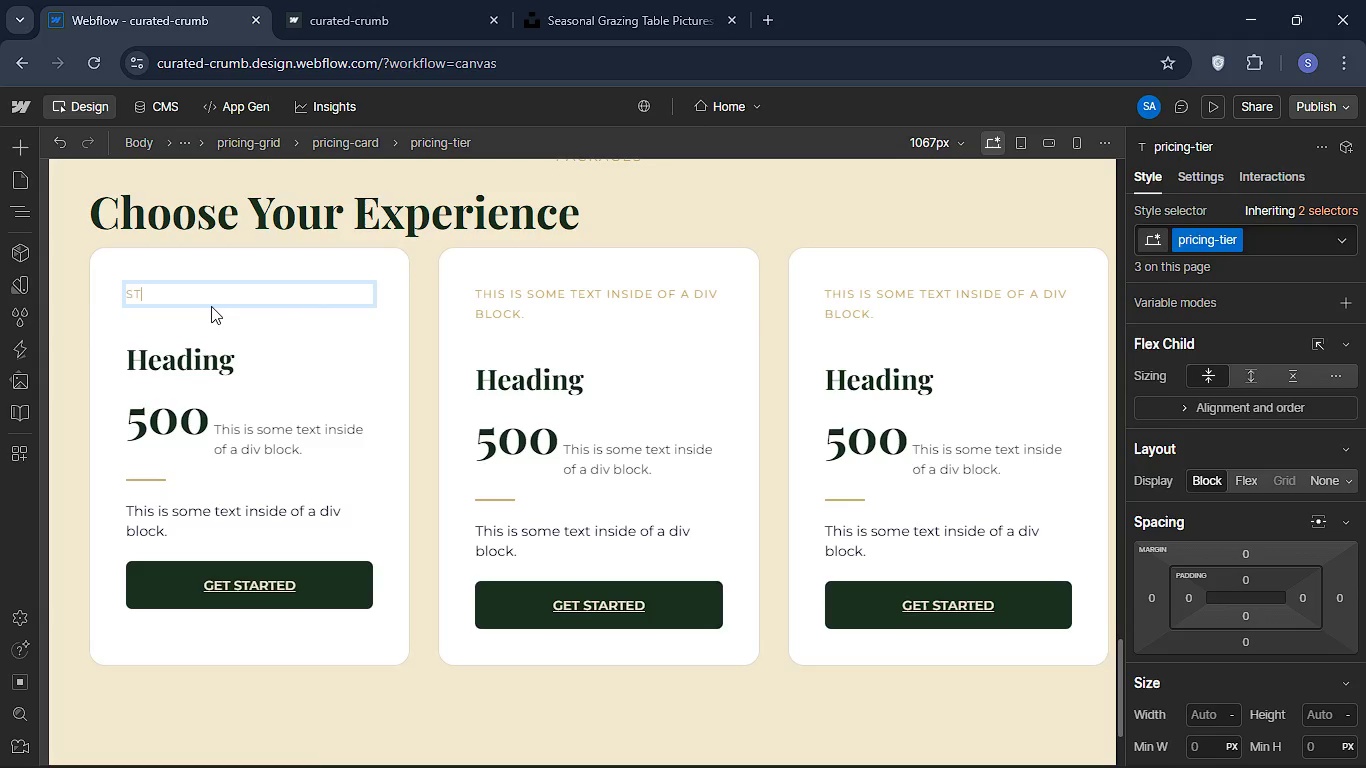 
type(arter)
 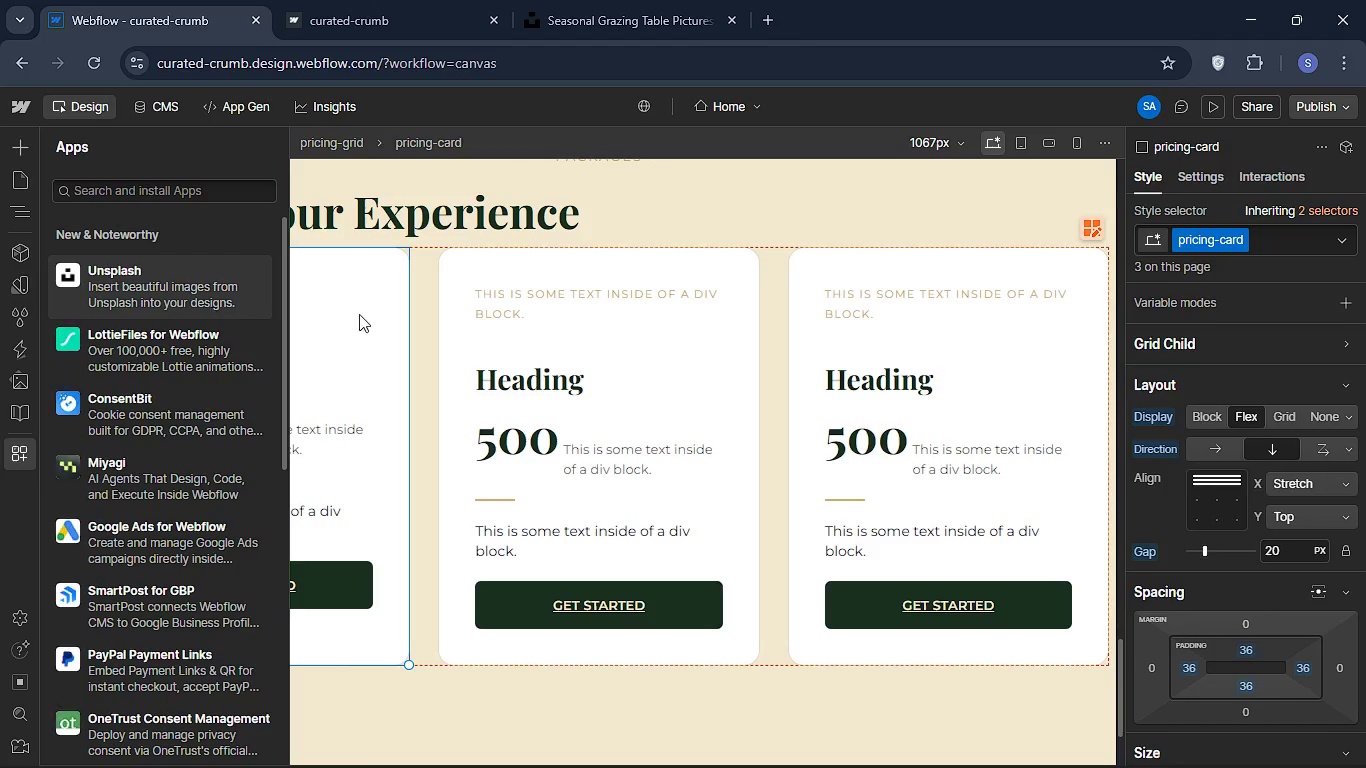 
left_click([342, 307])
 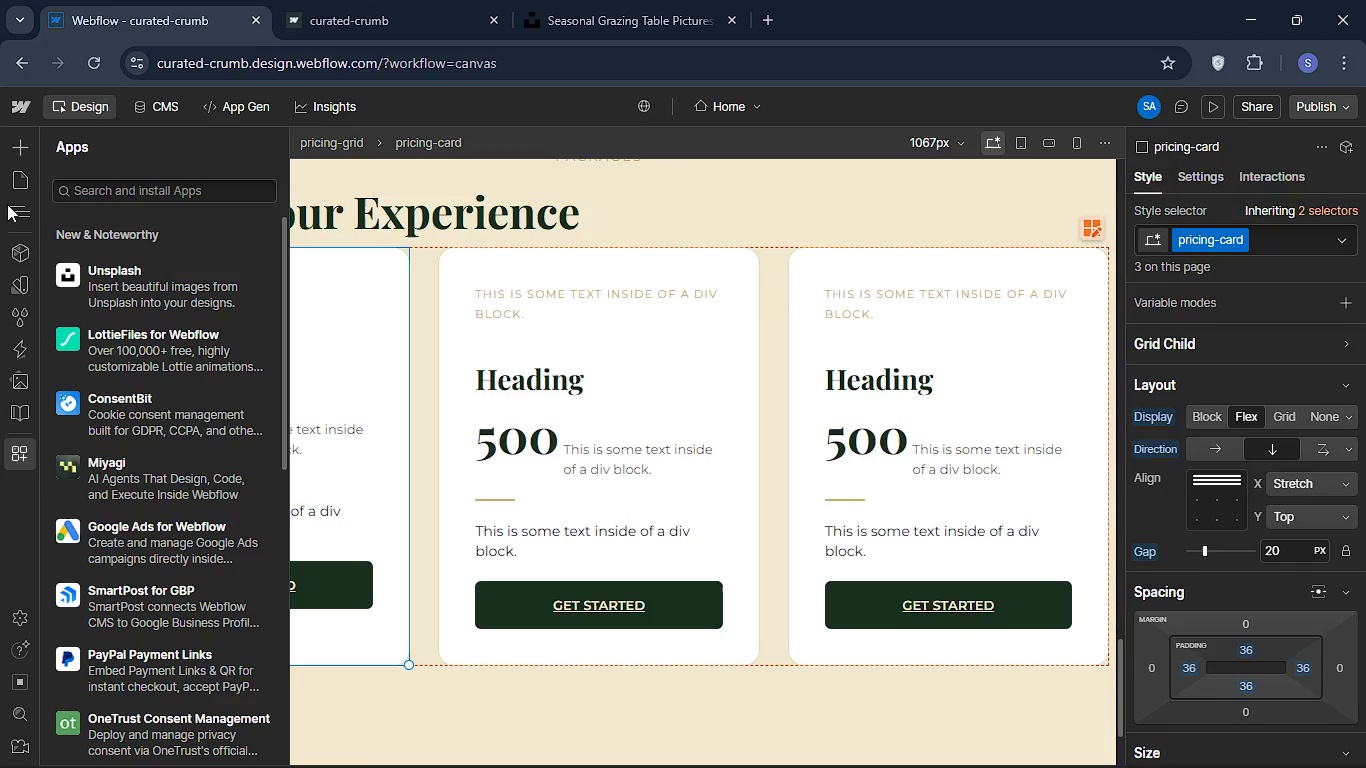 
left_click([12, 204])
 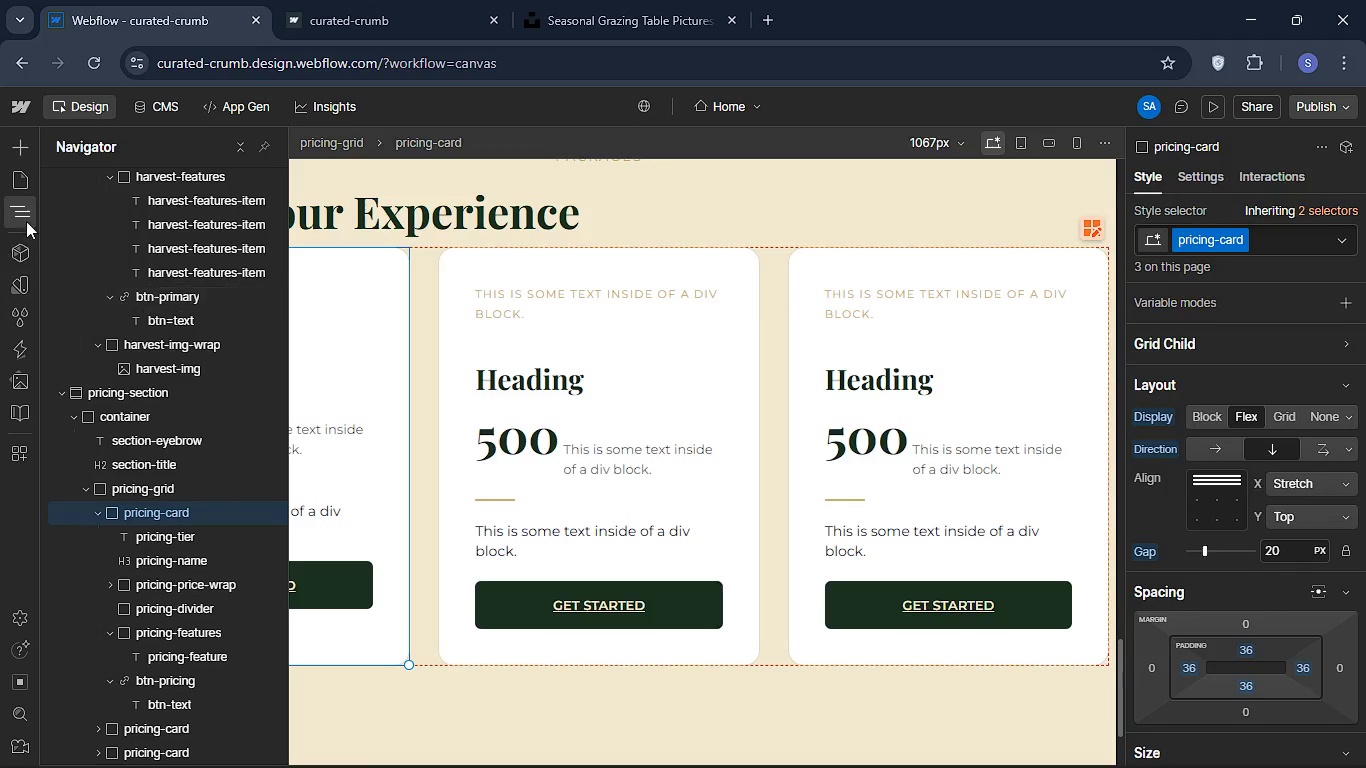 
left_click([26, 213])
 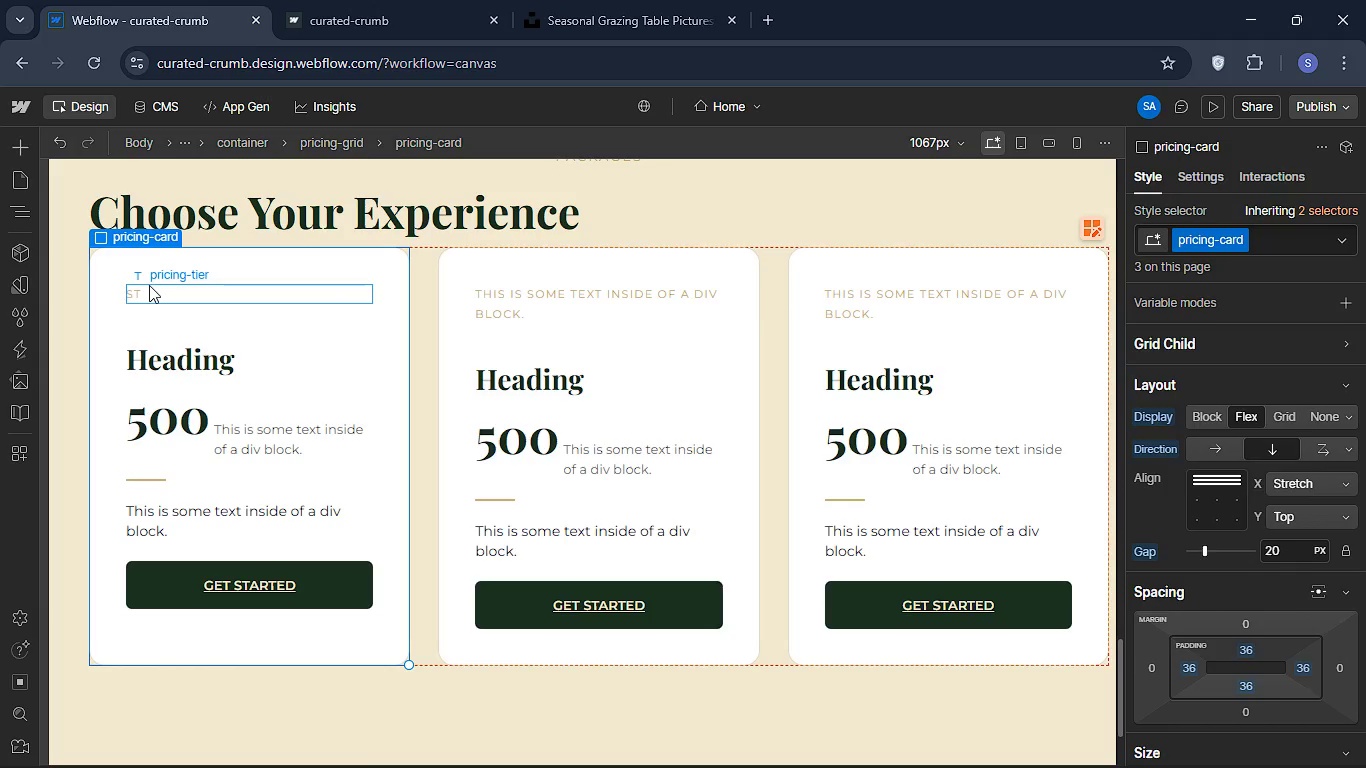 
double_click([149, 285])
 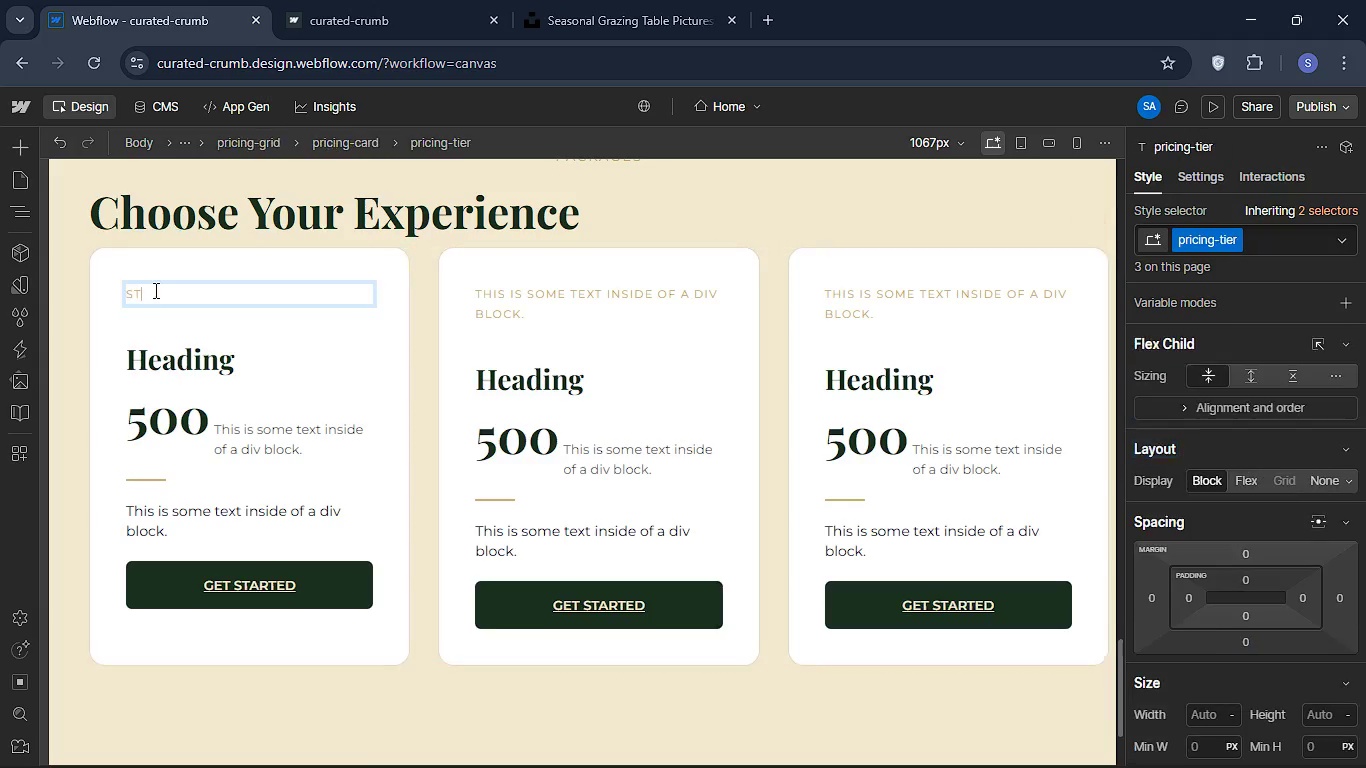 
left_click([154, 290])
 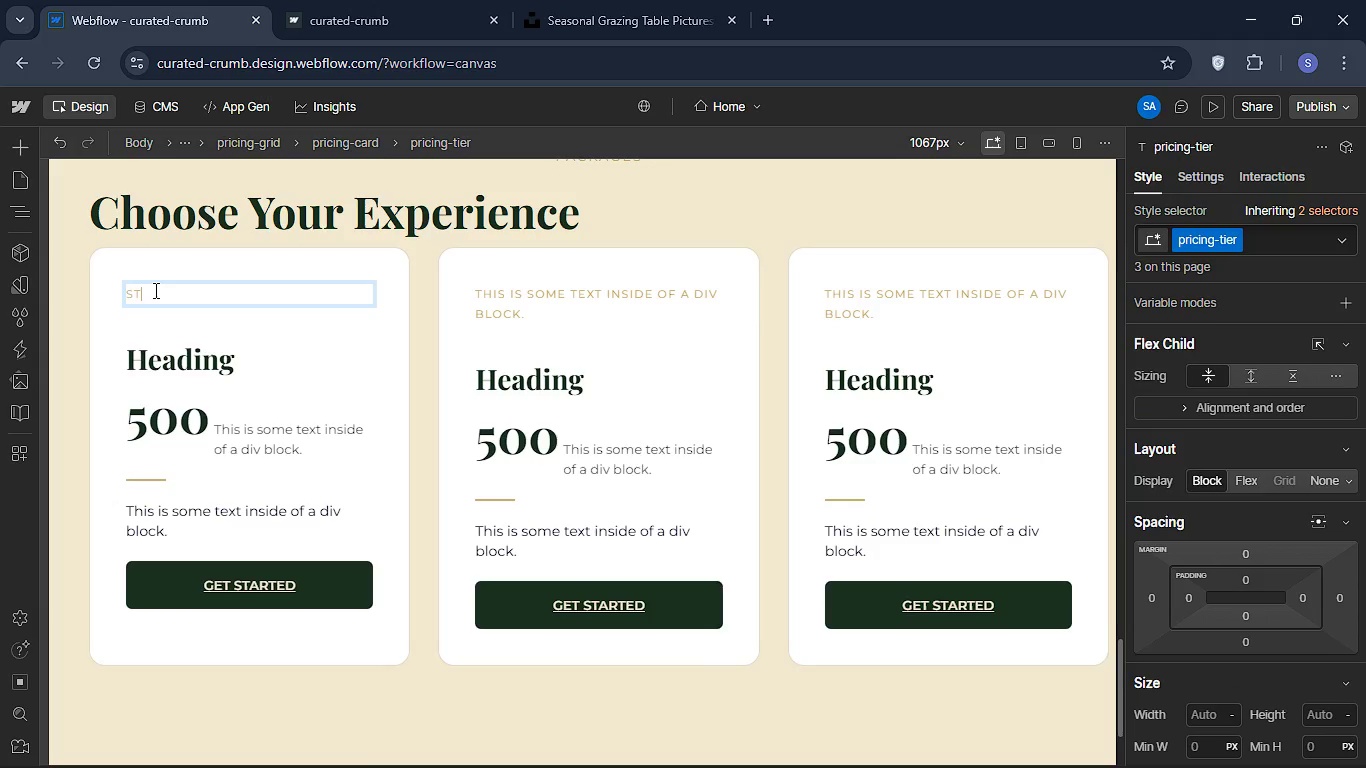 
type(art)
 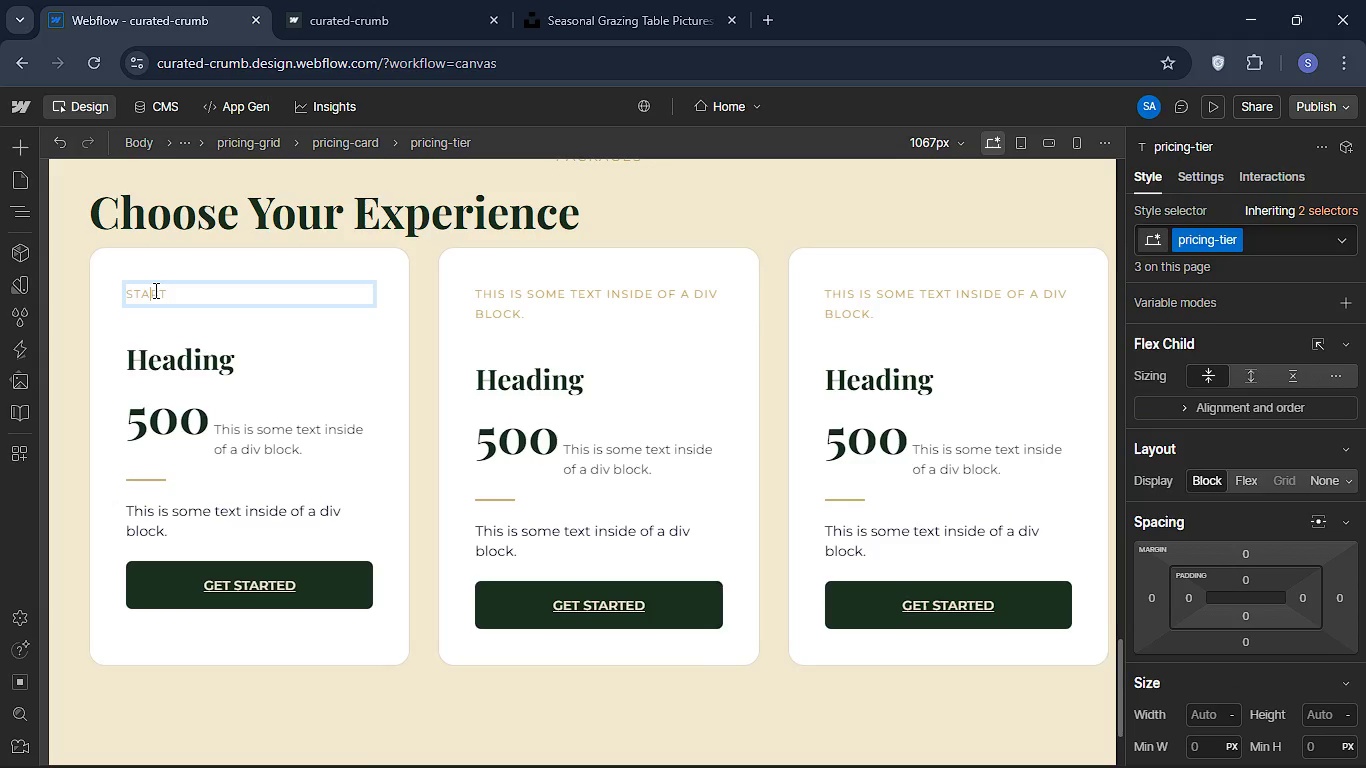 
left_click([154, 290])
 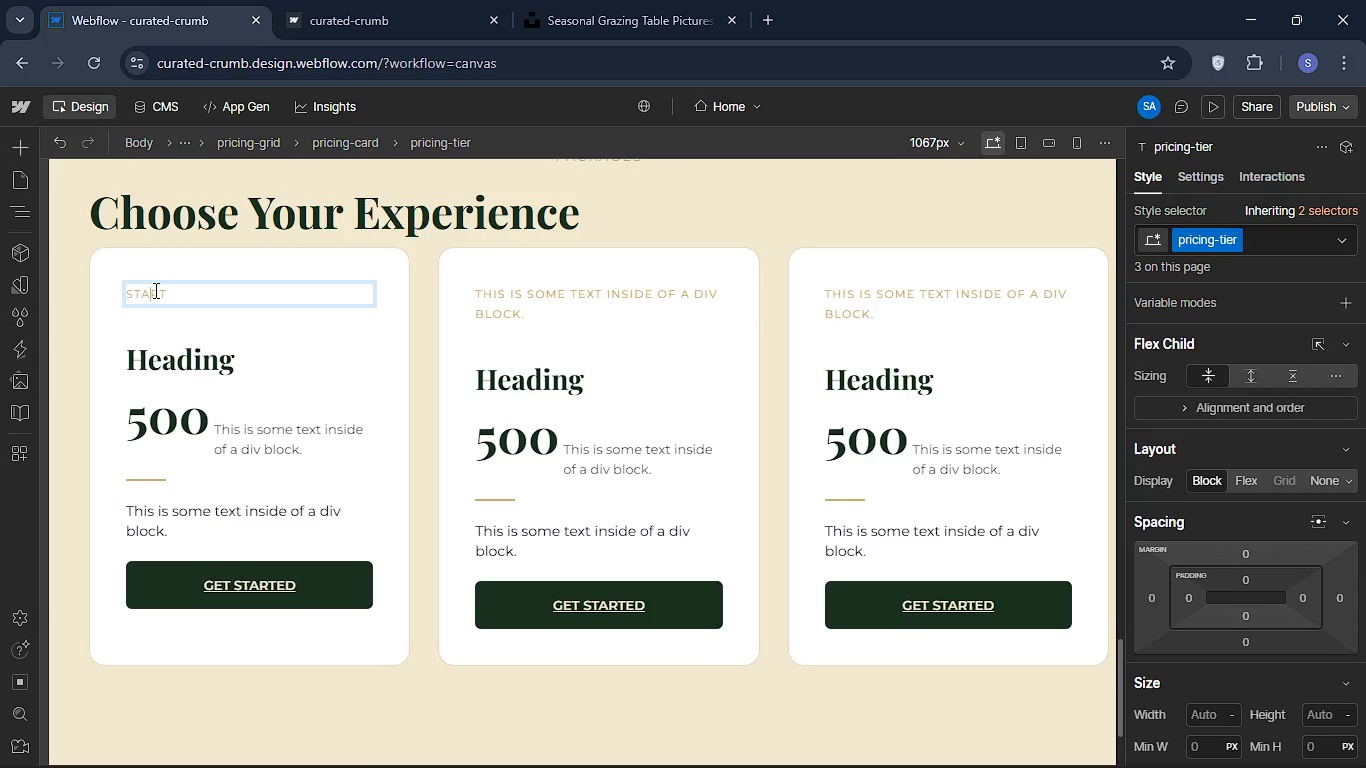 
type(er ===)
key(Backspace)
key(Backspace)
 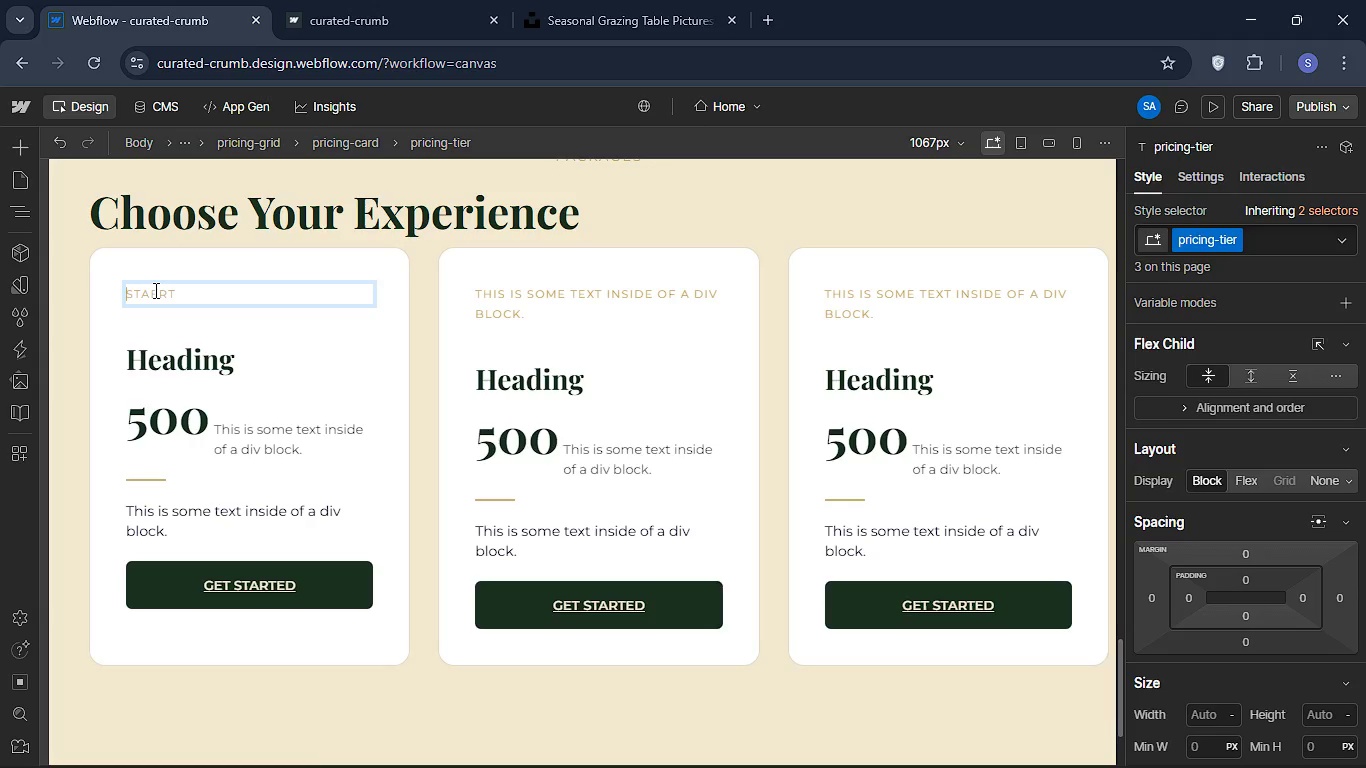 
key(ArrowUp)
 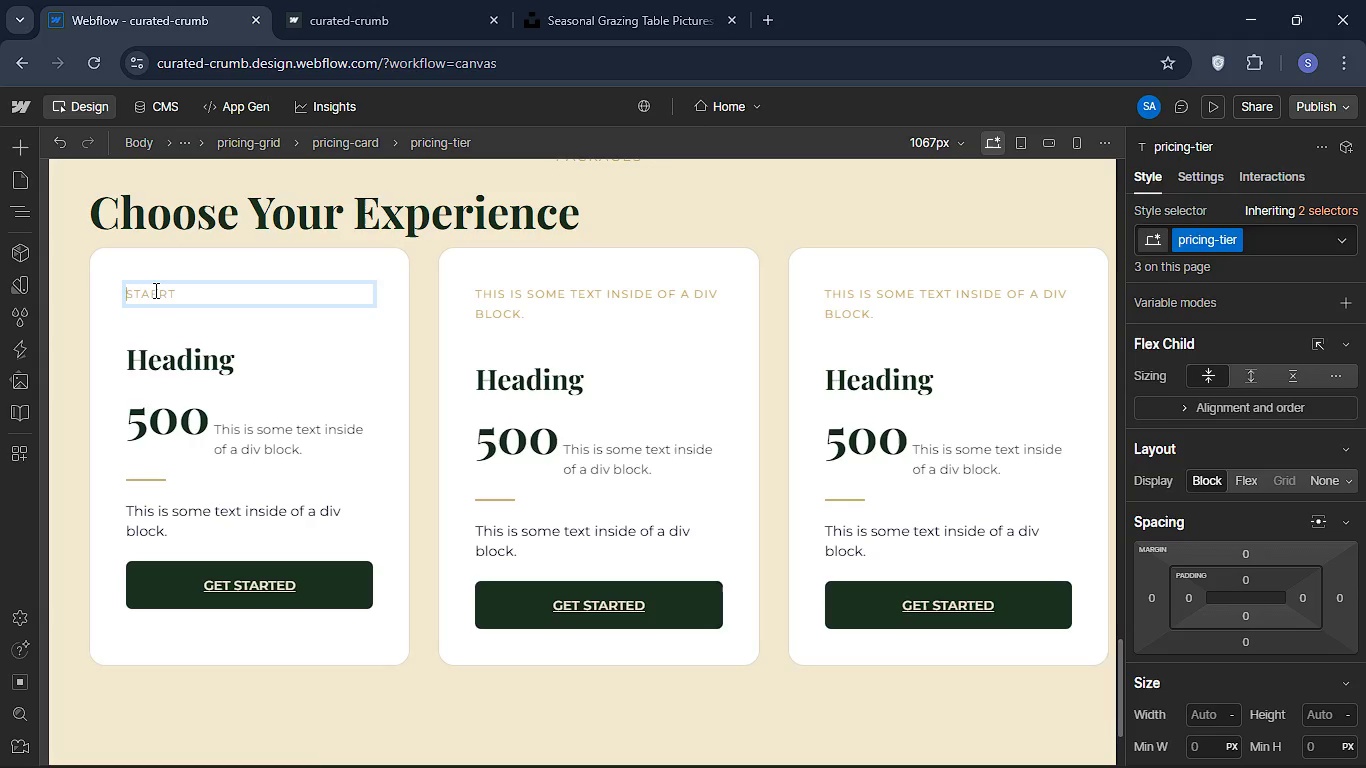 
key(ArrowUp)
 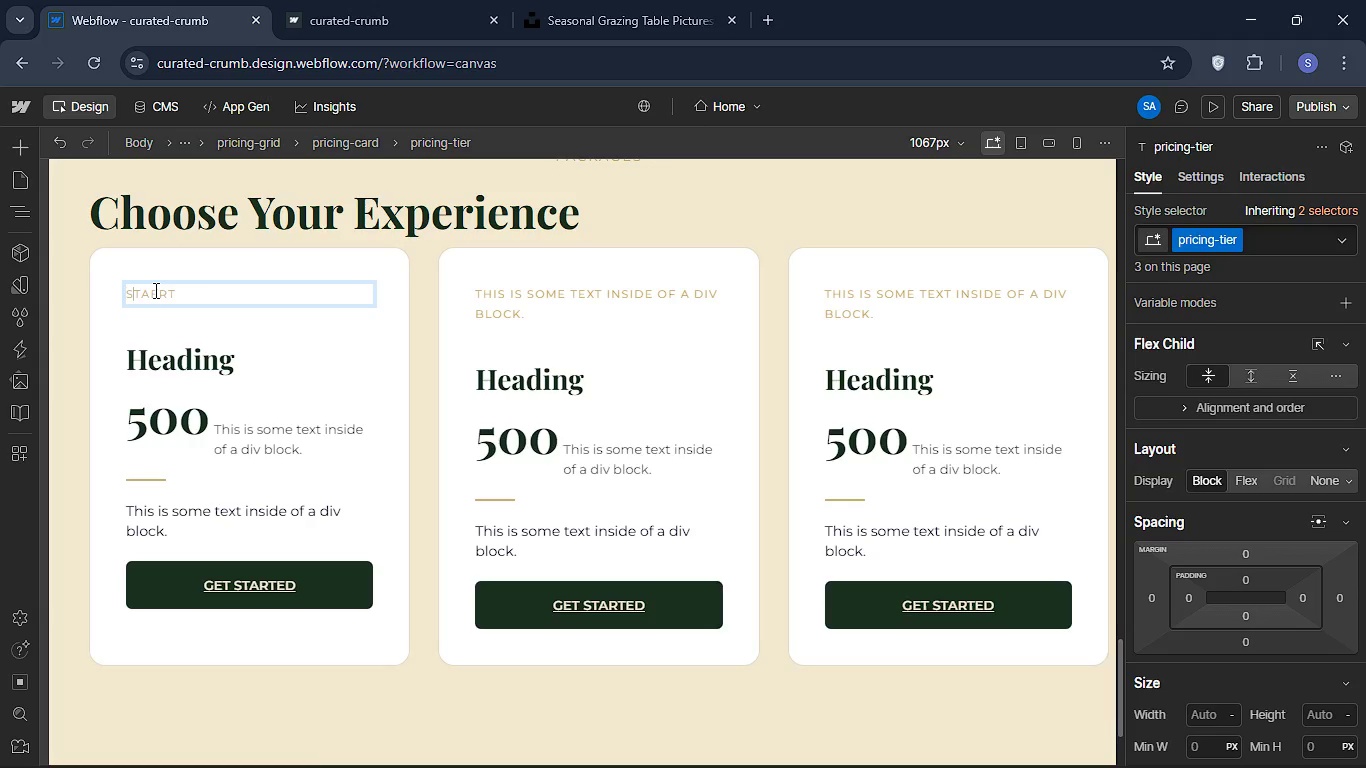 
key(ArrowRight)
 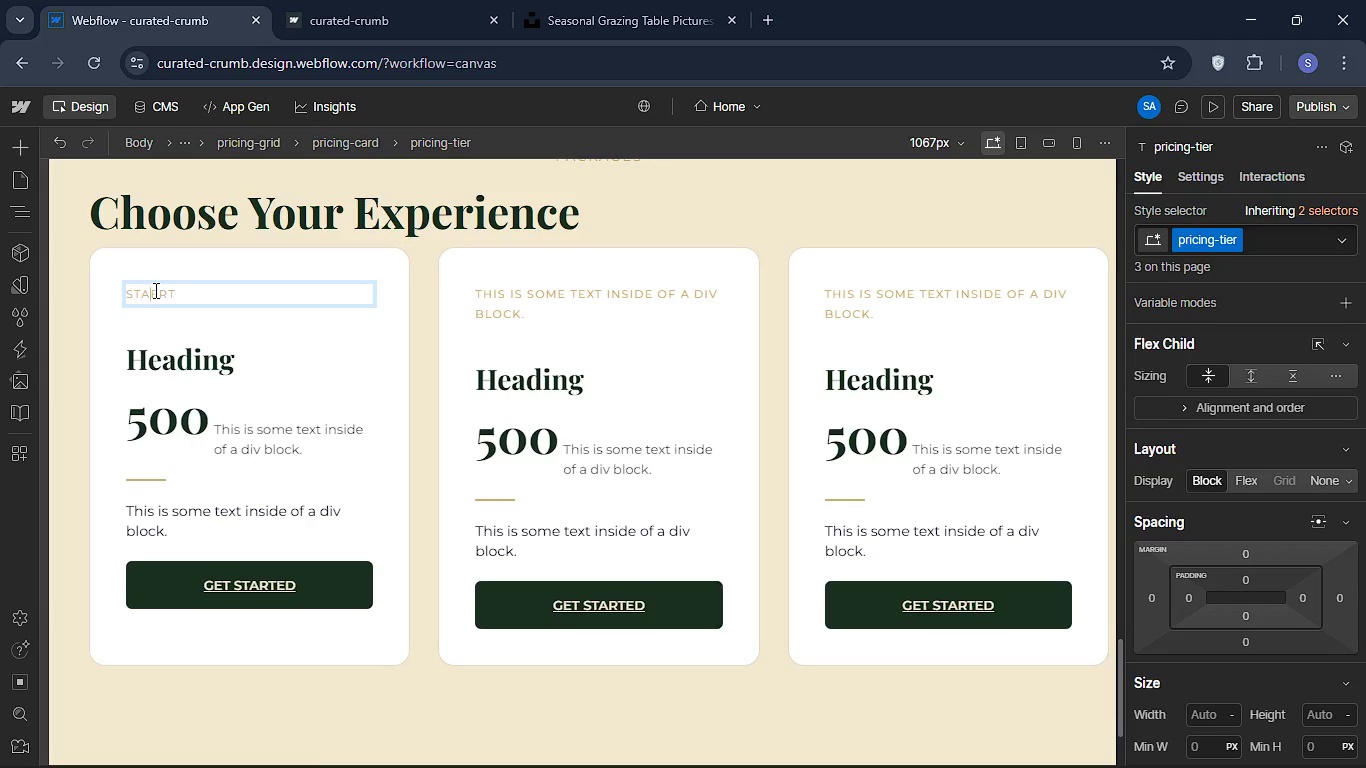 
key(ArrowRight)
 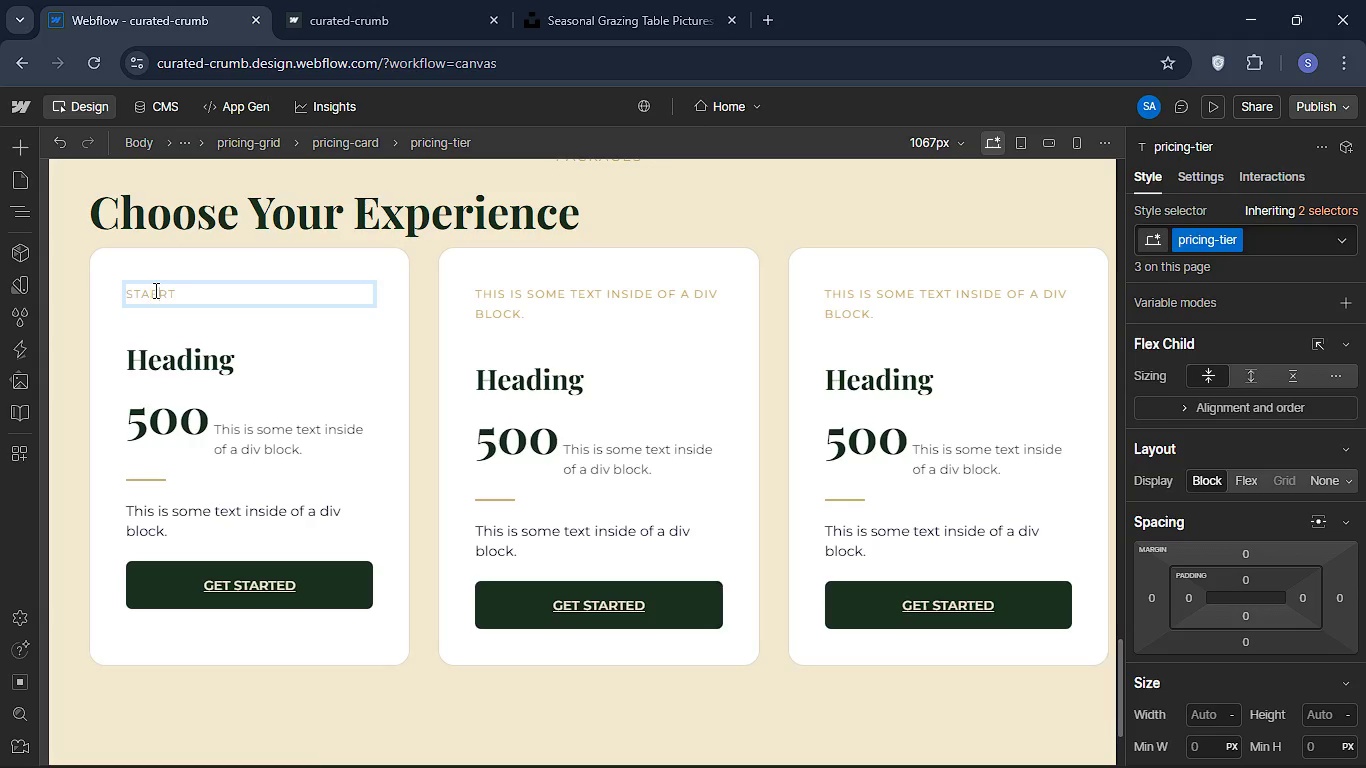 
key(ArrowRight)
 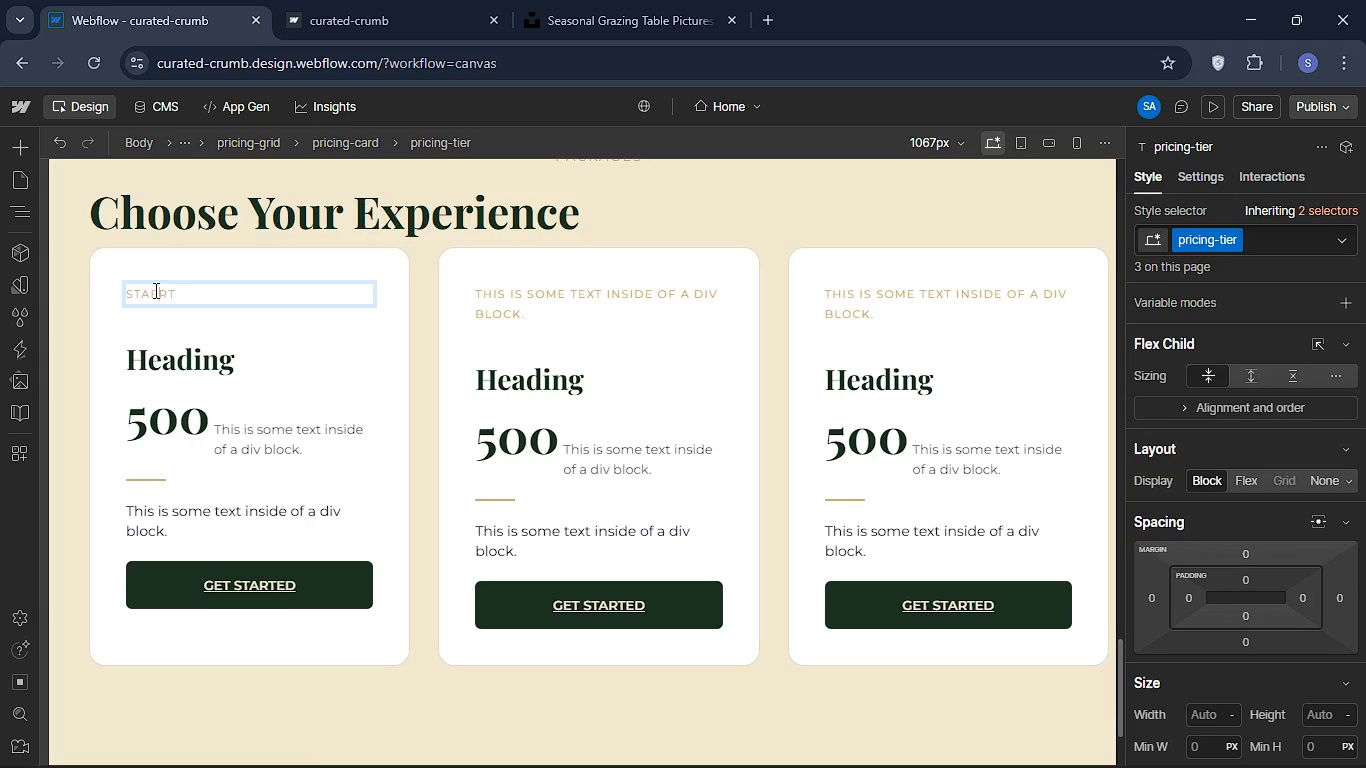 
key(ArrowRight)
 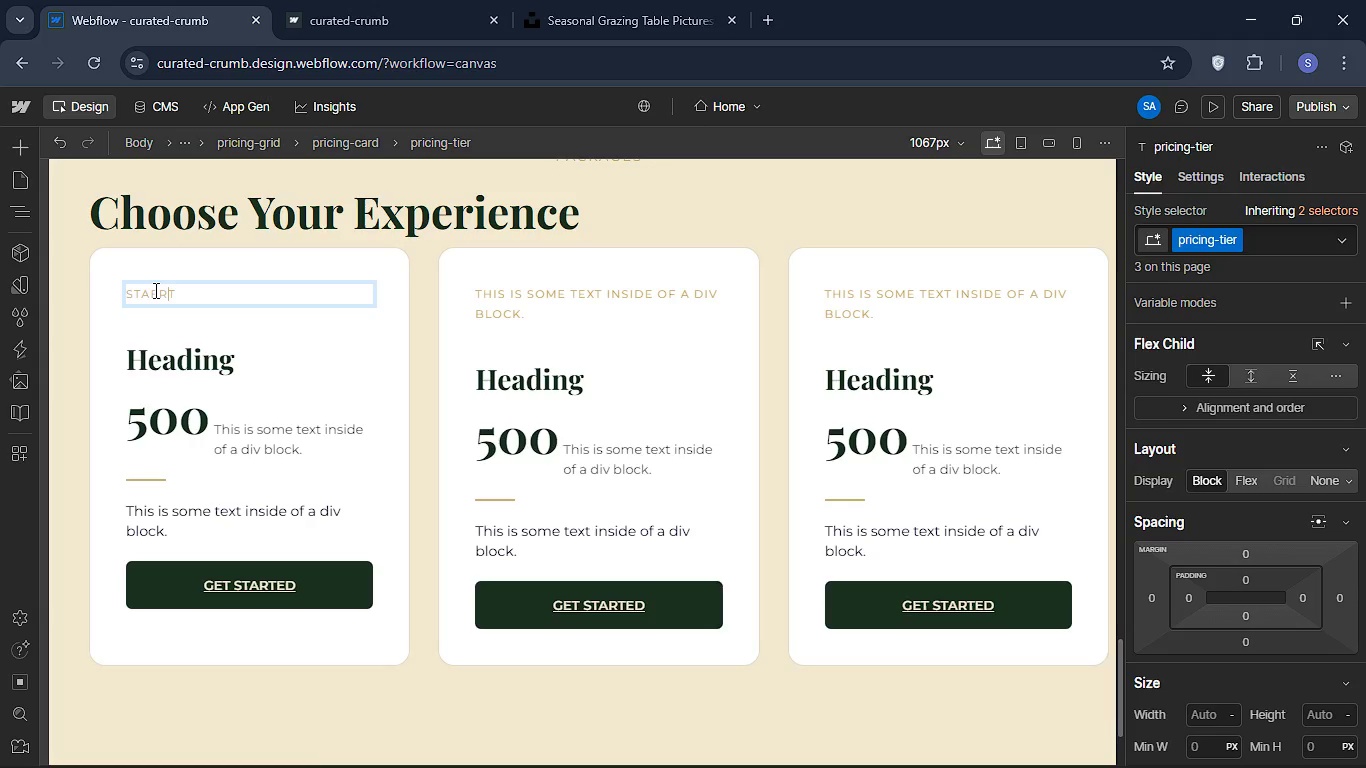 
key(ArrowRight)
 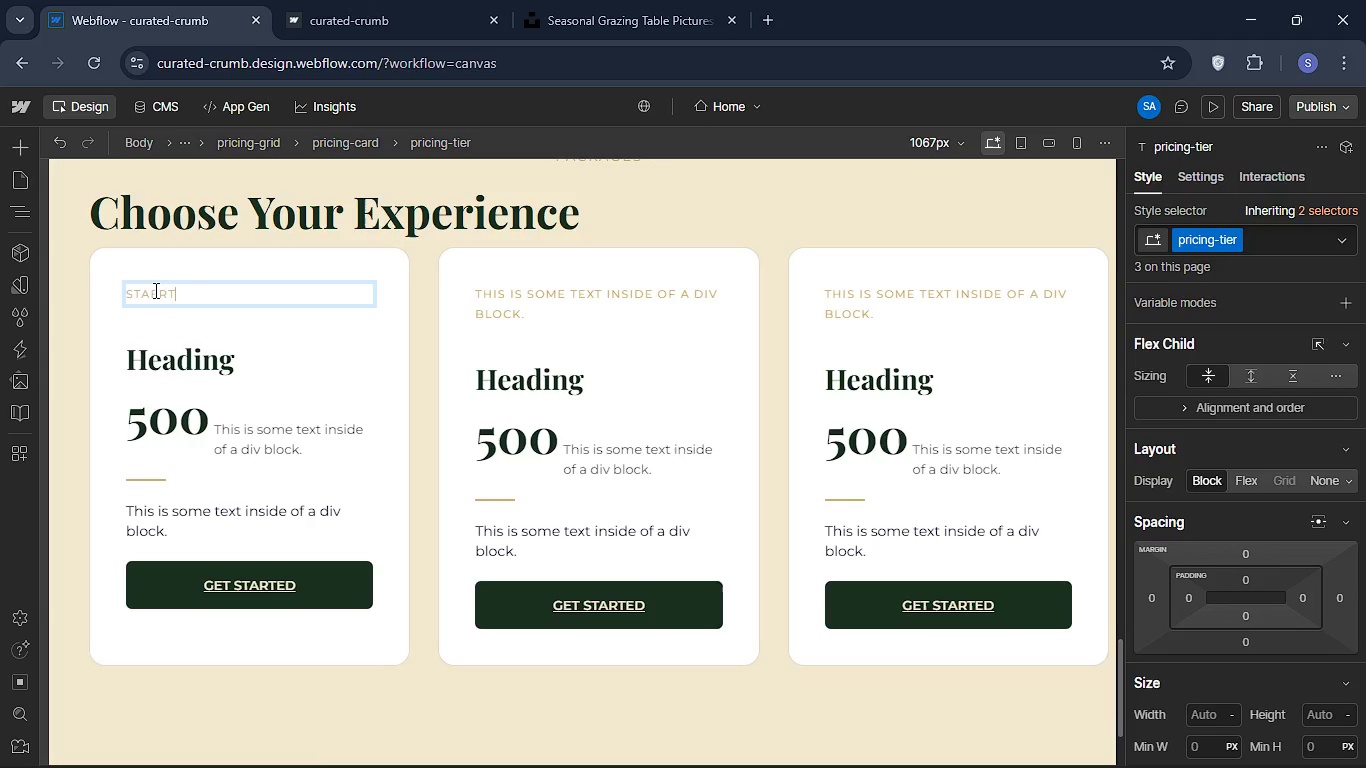 
key(ArrowRight)
 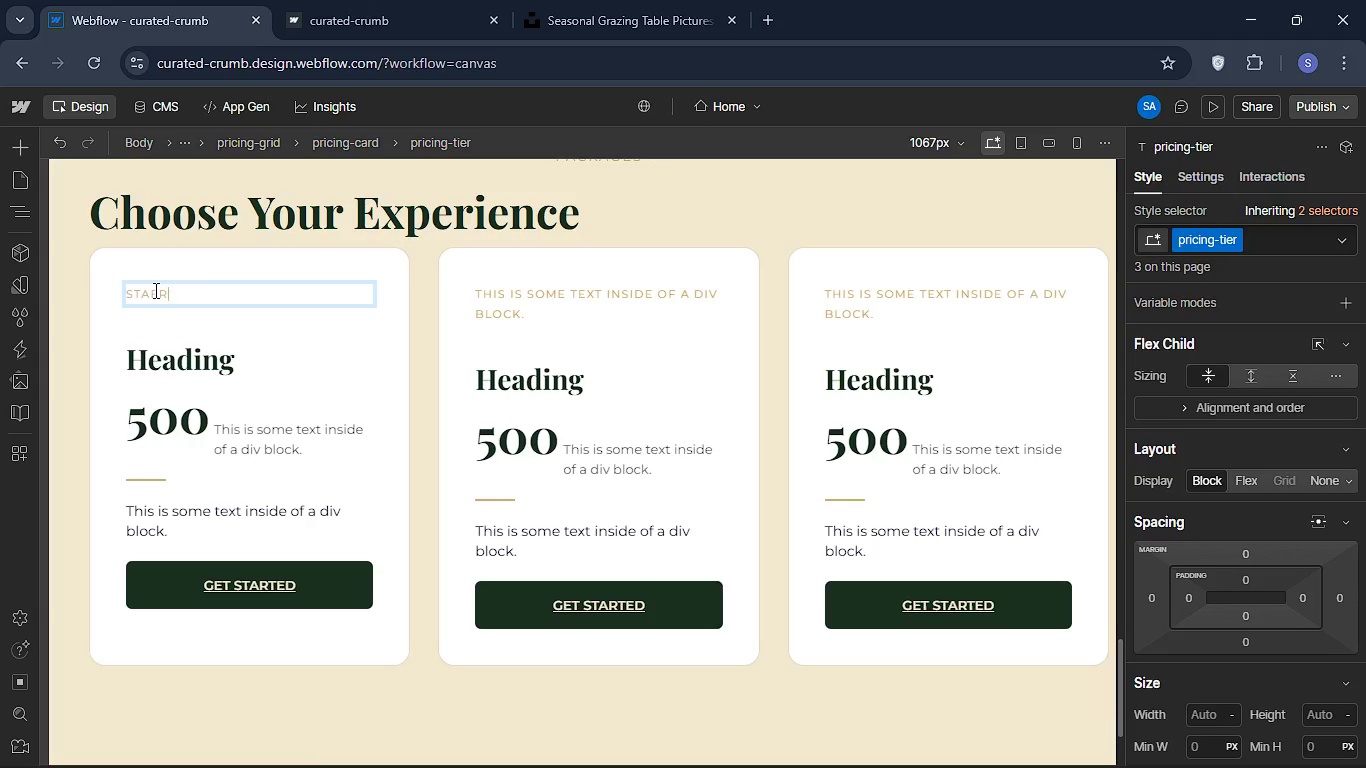 
key(Backspace)
key(Backspace)
key(Backspace)
key(Backspace)
key(Backspace)
type(tarter )
key(Backspace)
 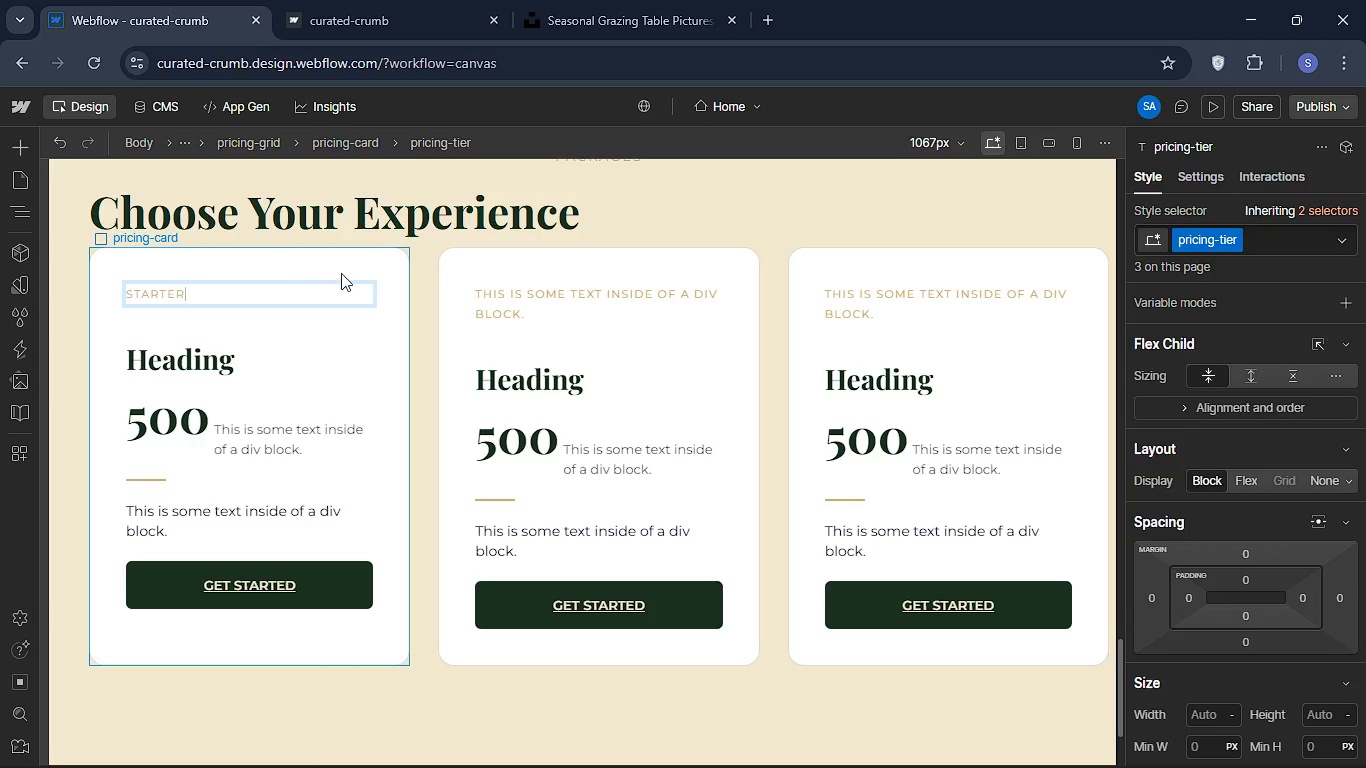 
wait(5.42)
 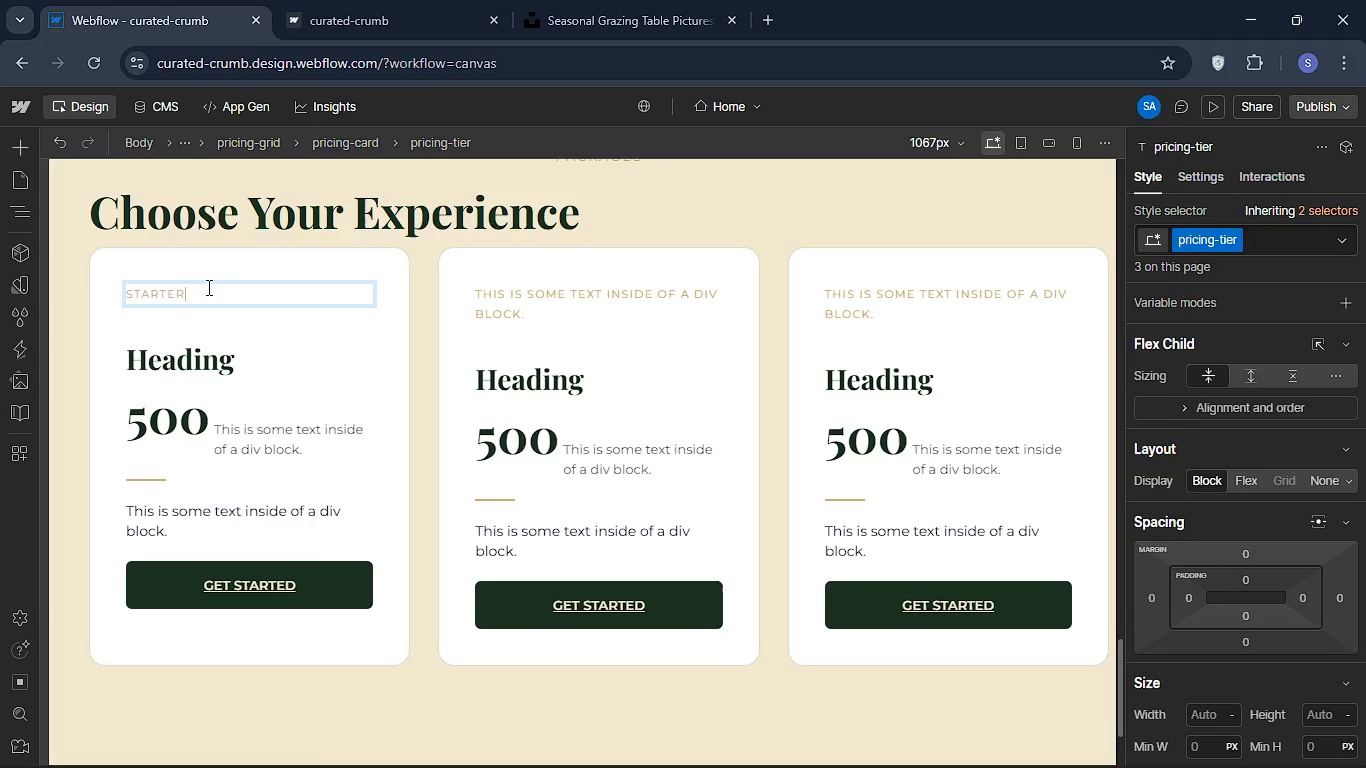 
double_click([531, 301])
 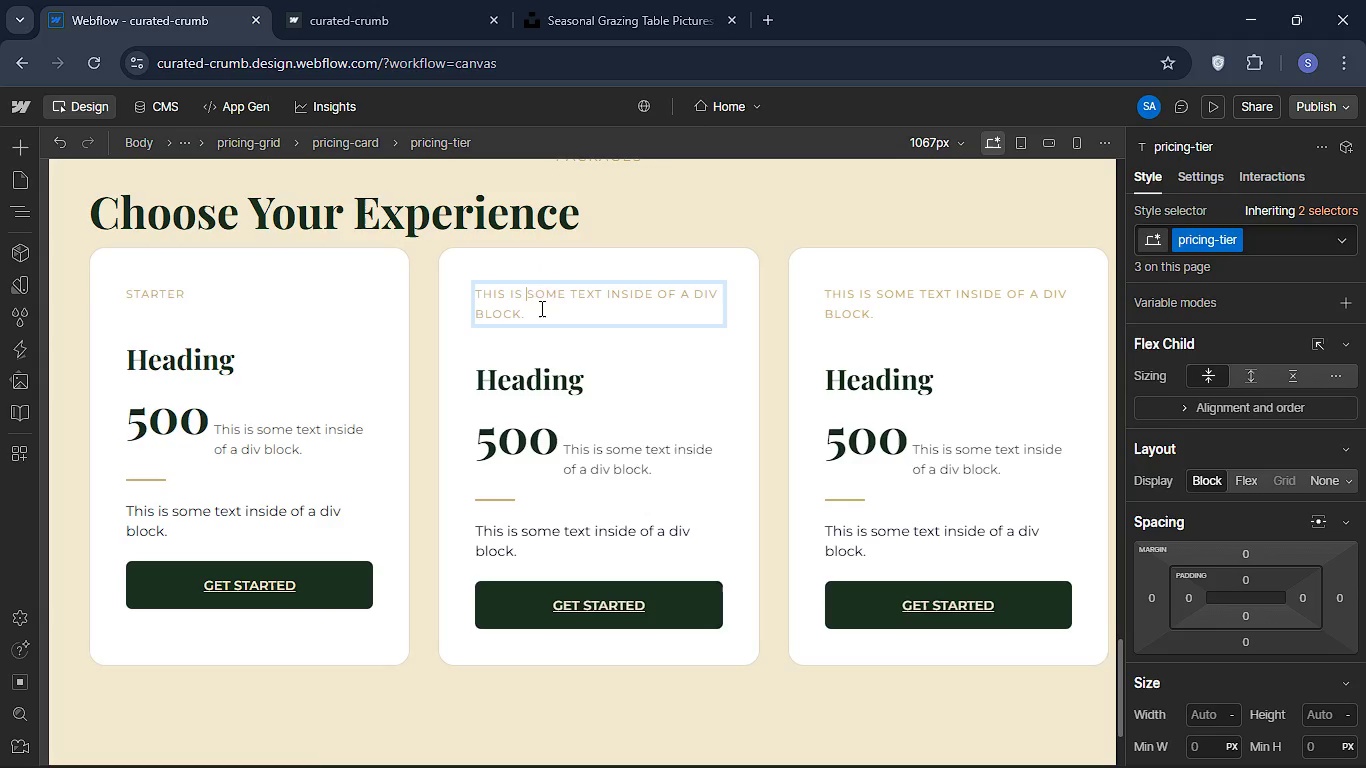 
key(Control+A)
 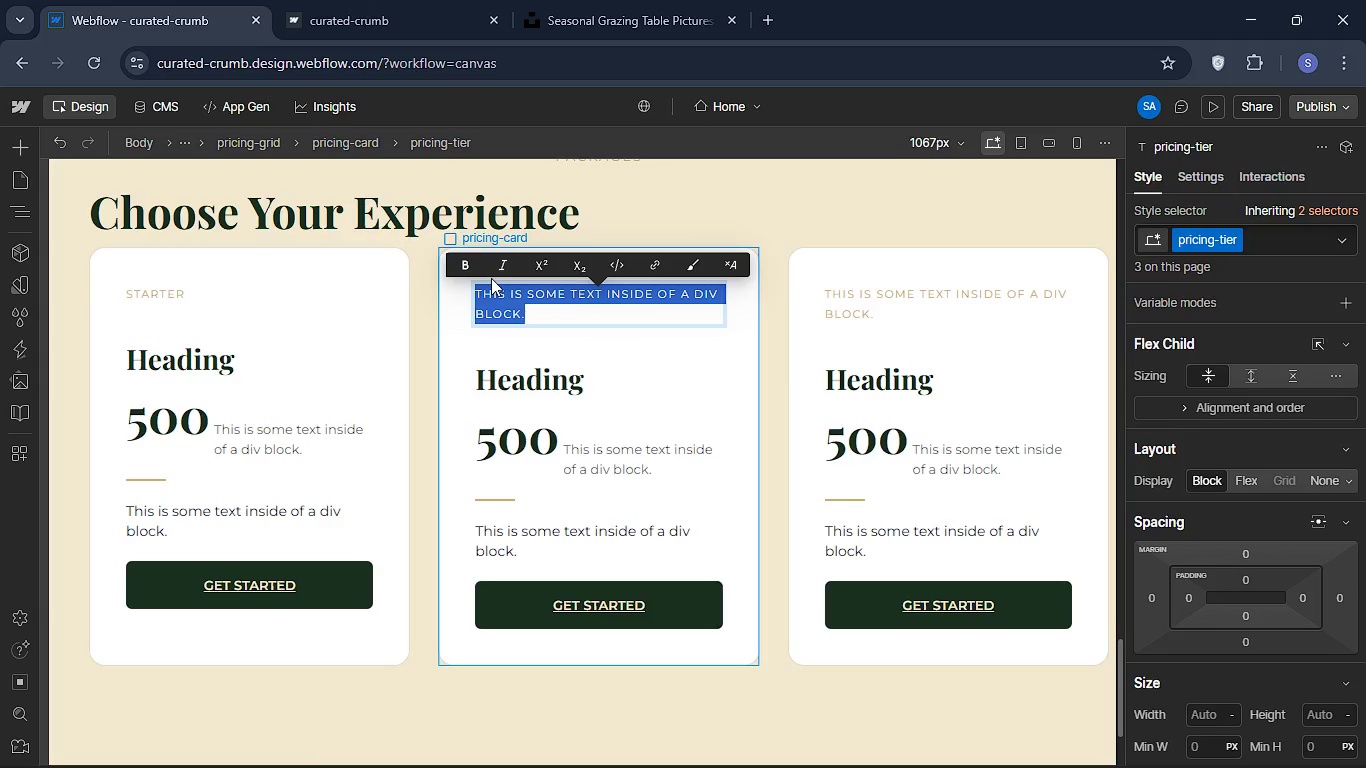 
type(Most popol)
key(Backspace)
key(Backspace)
type(ular )
key(Backspace)
 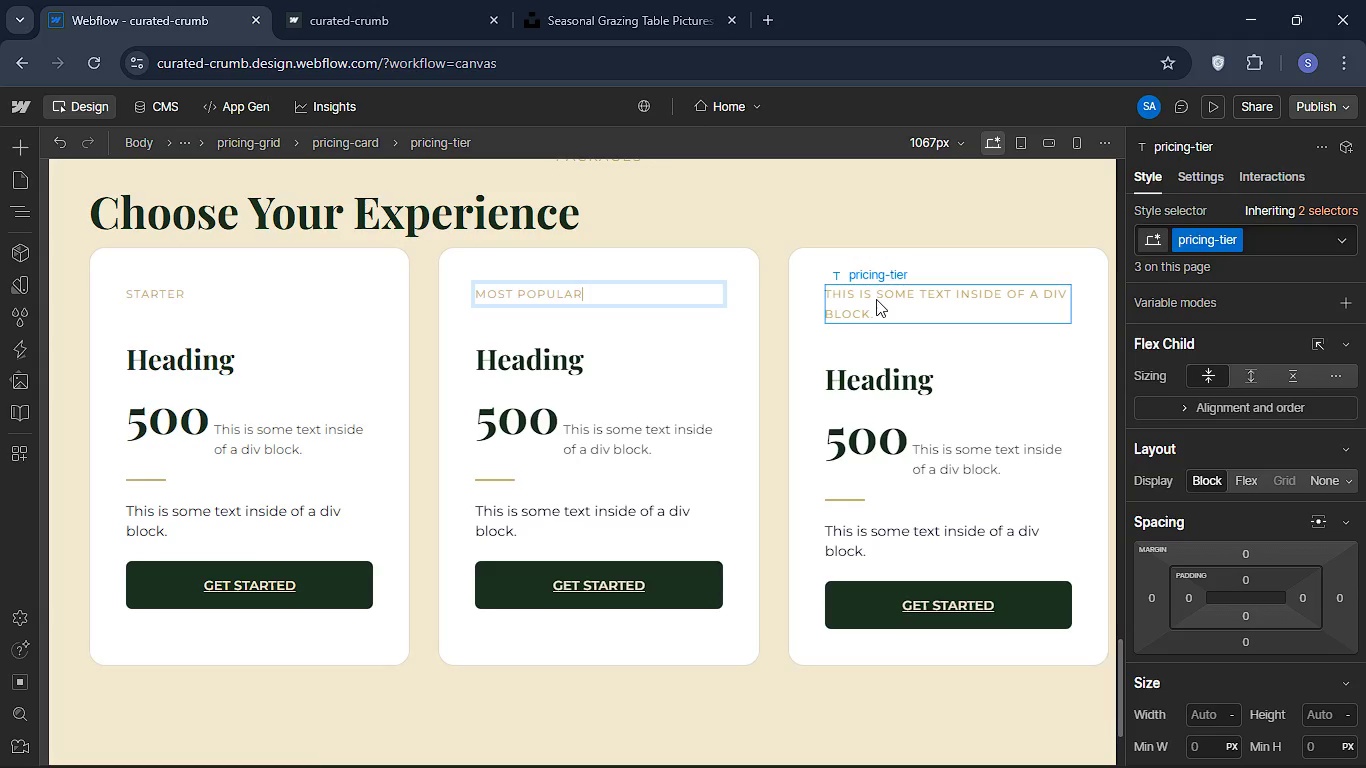 
double_click([876, 299])
 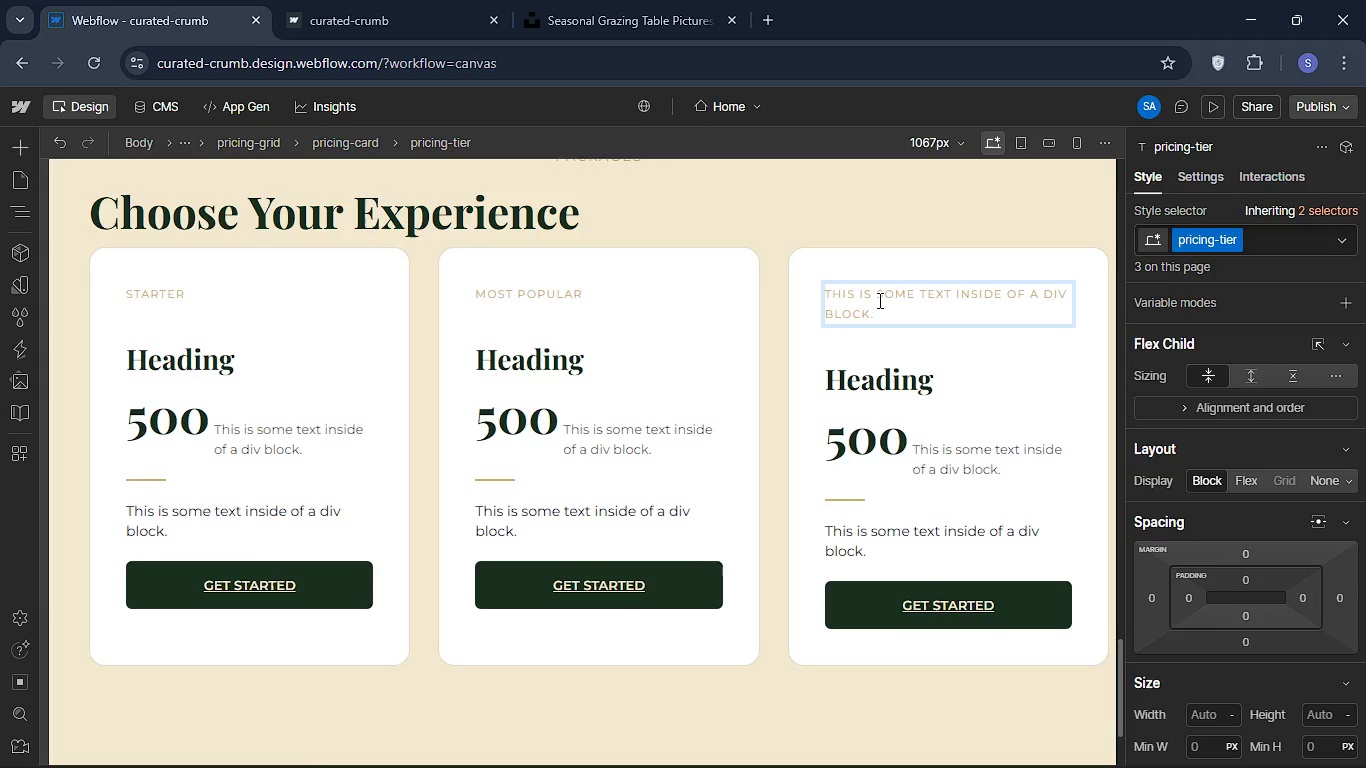 
key(Control+A)
 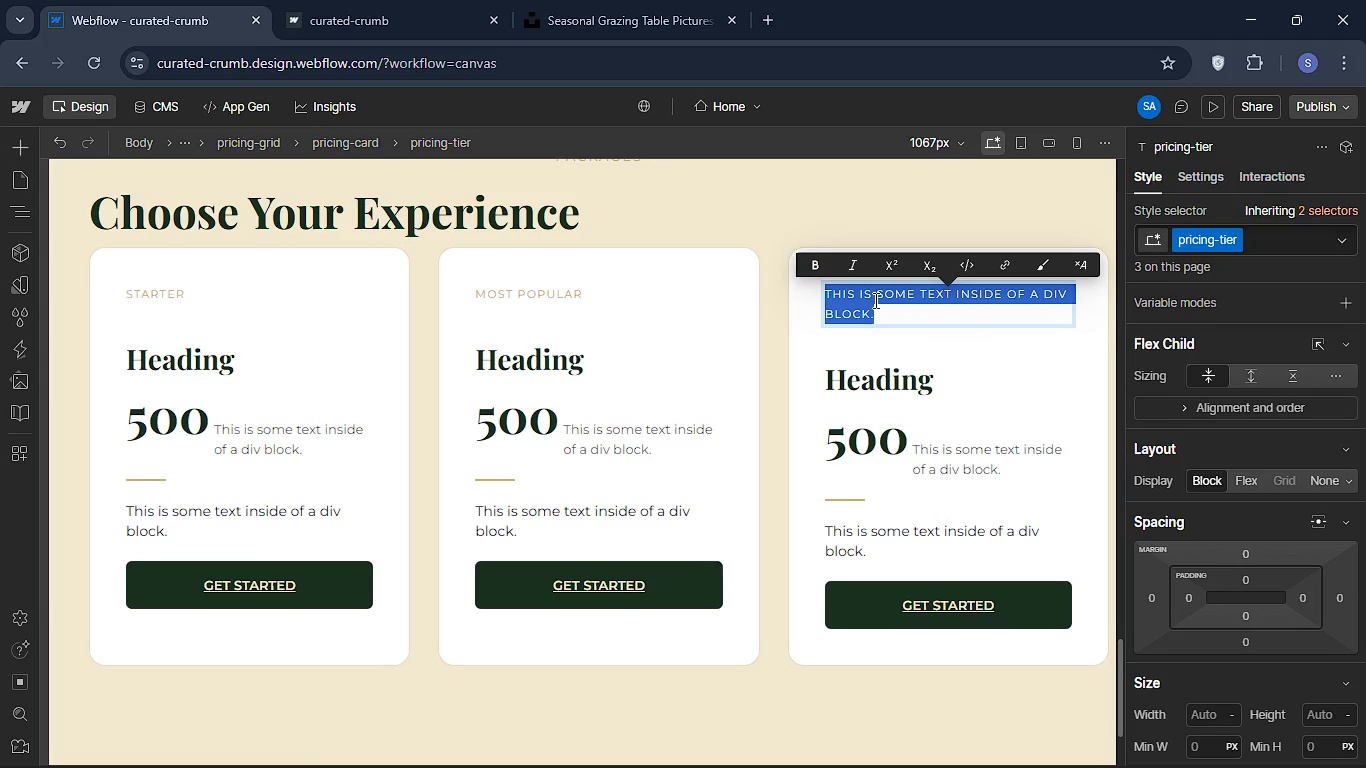 
type(Premiu)
 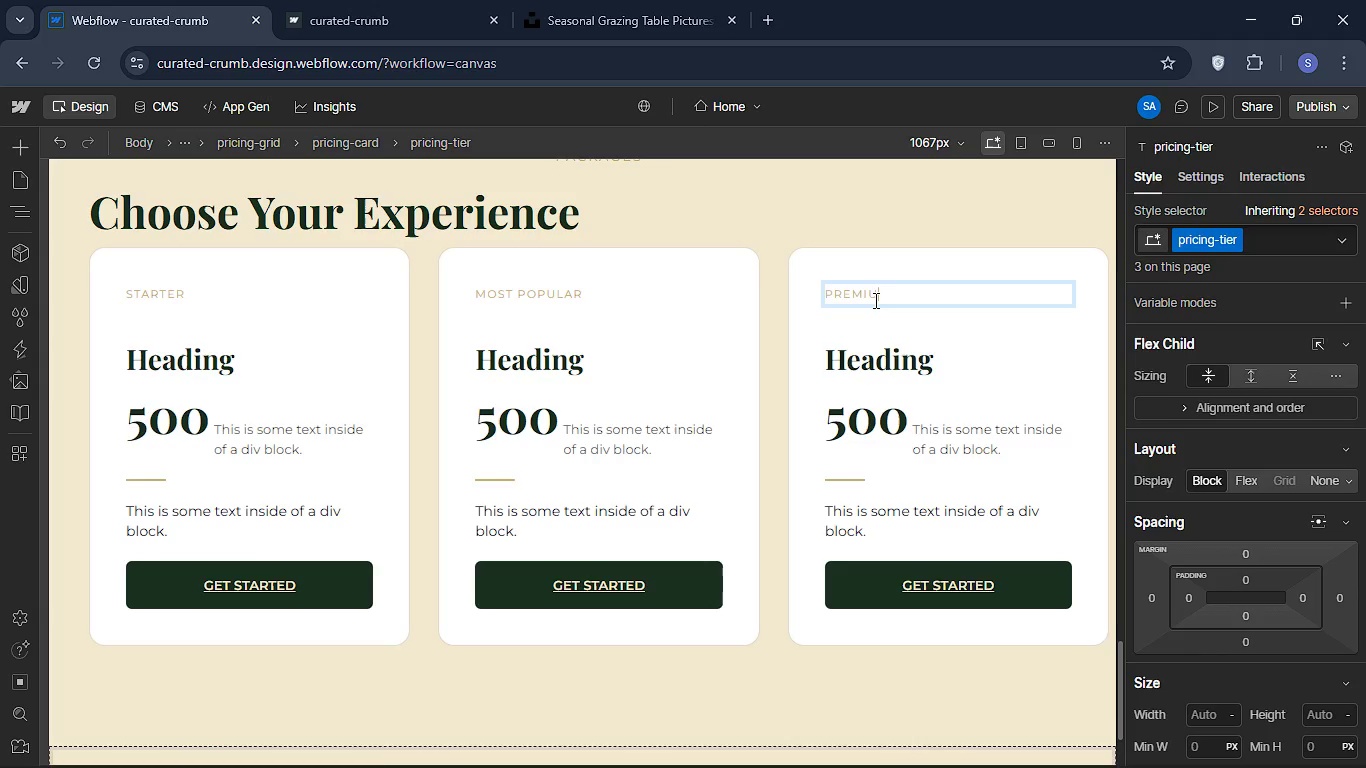 
left_click([874, 300])
 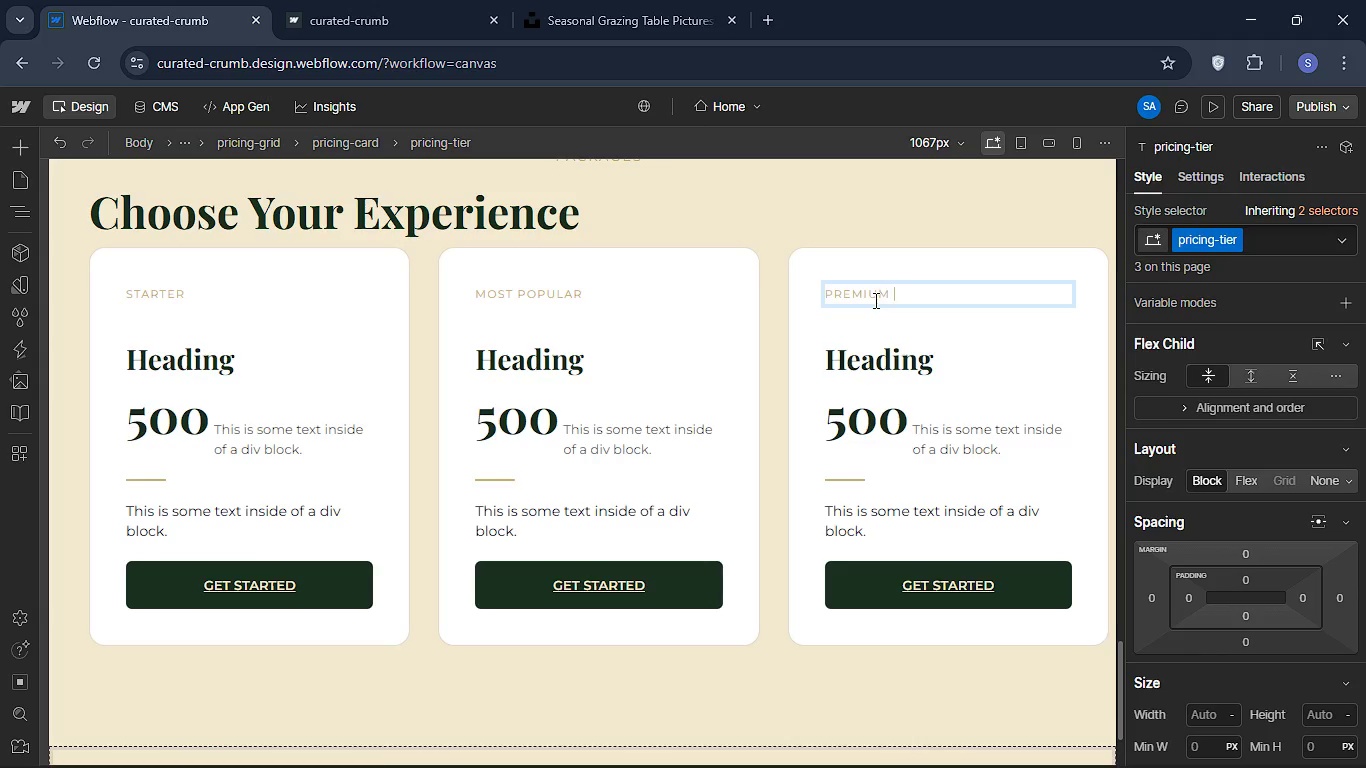 
key(M)
 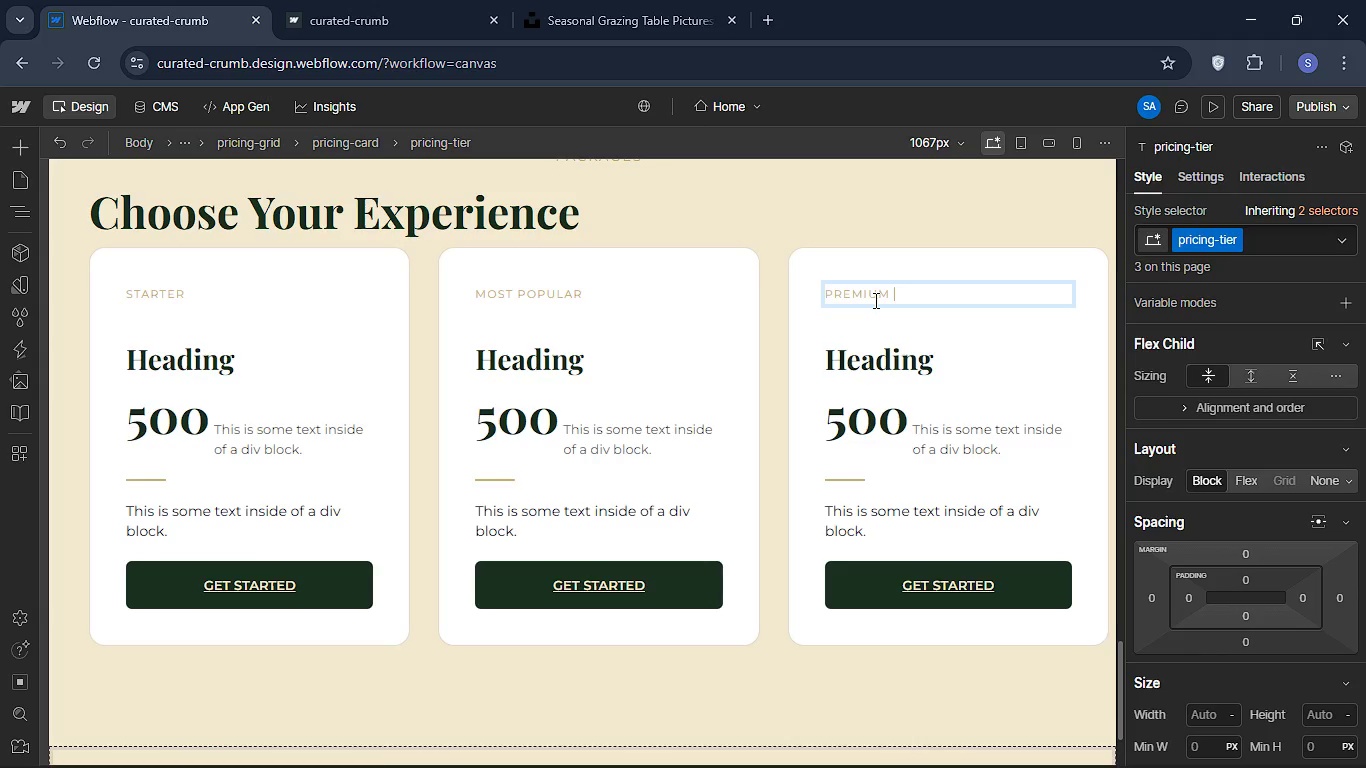 
key(Space)
 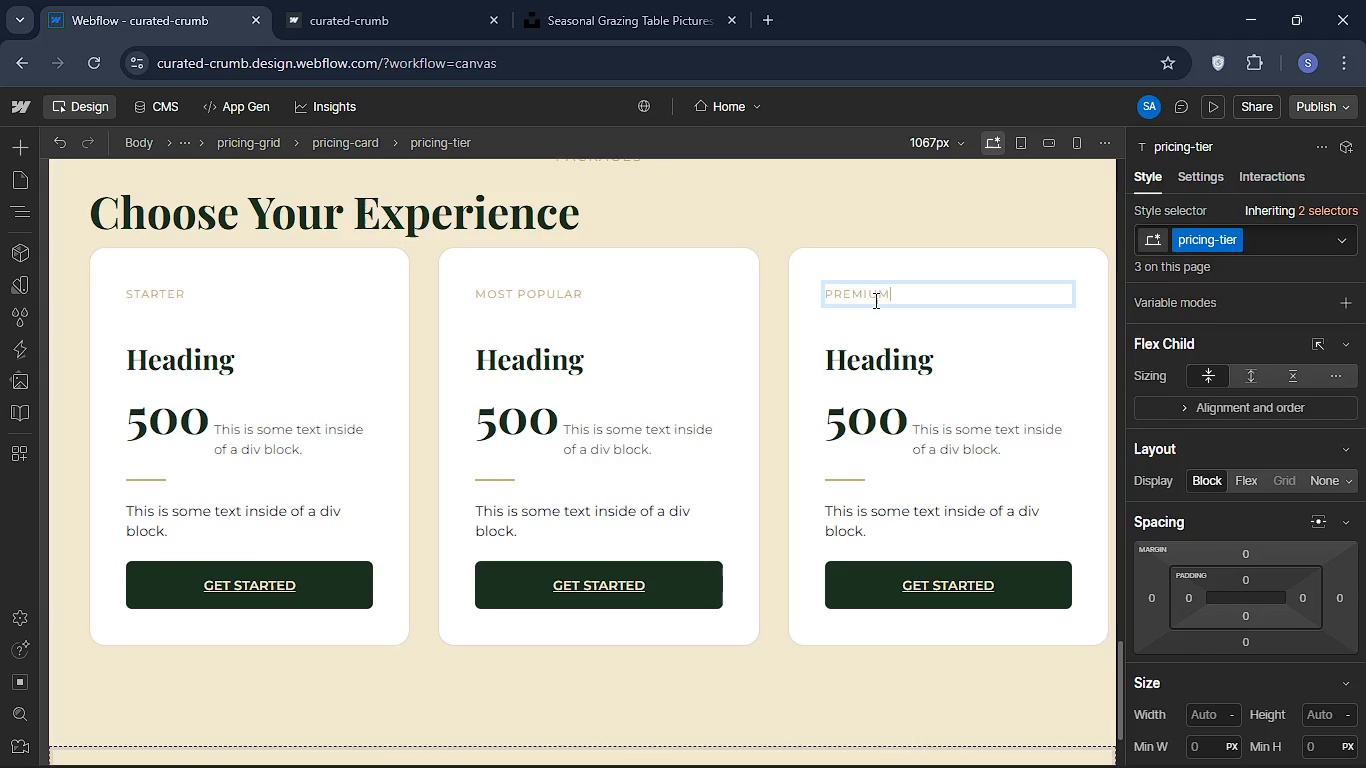 
key(Backspace)
 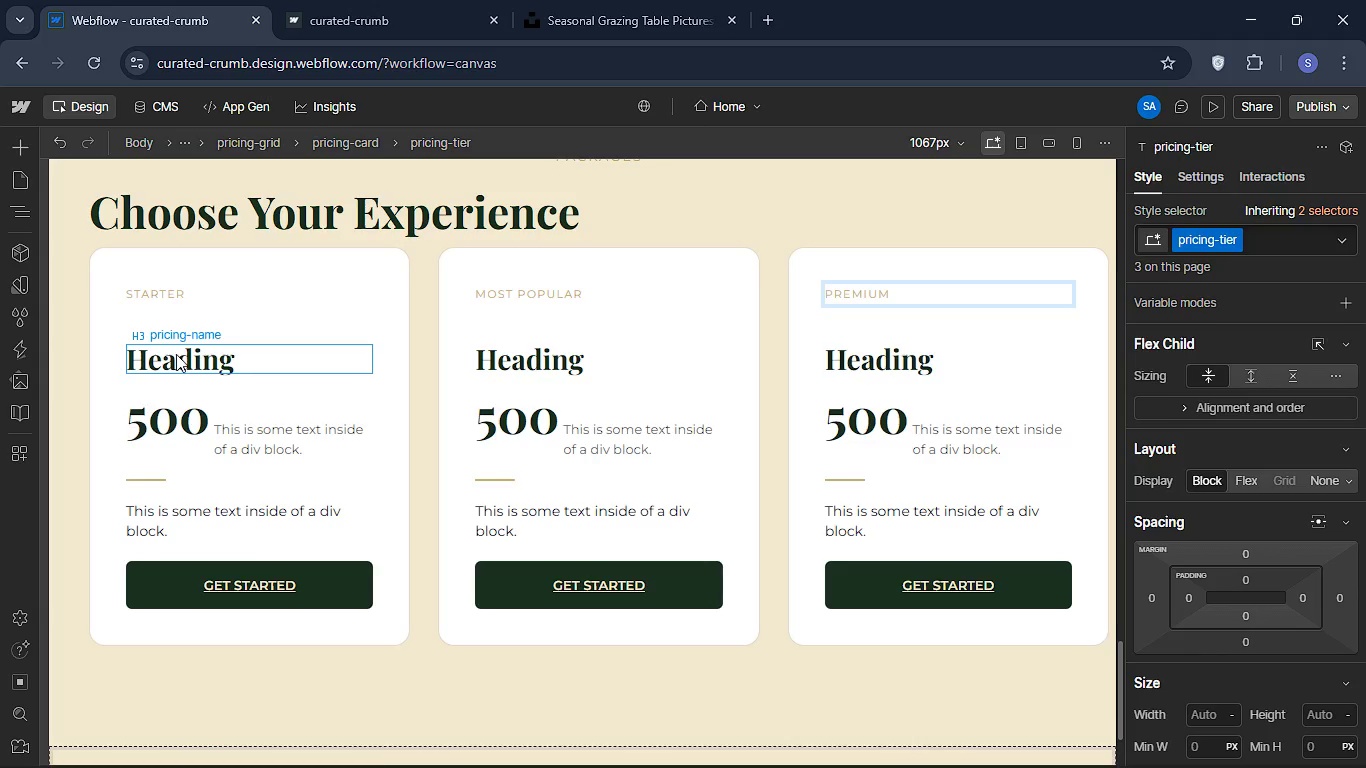 
left_click([178, 353])
 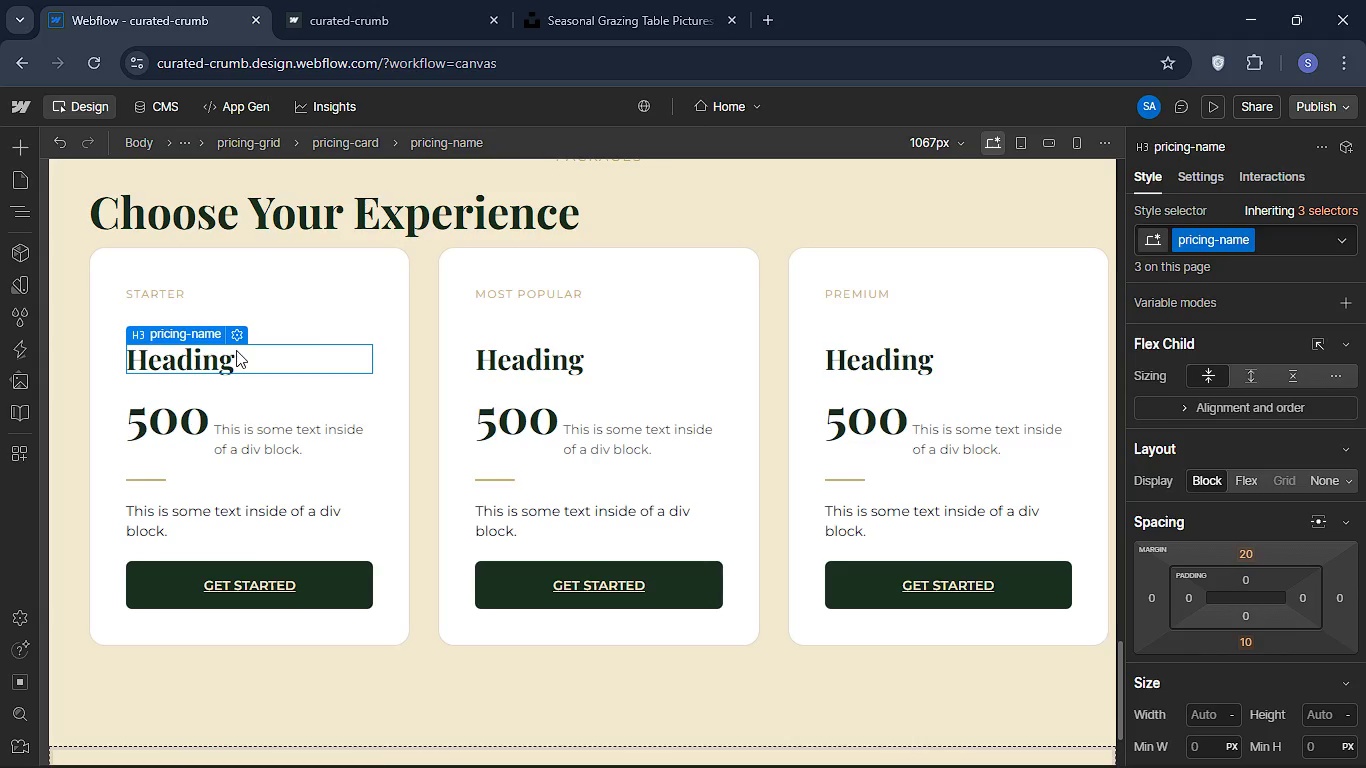 
double_click([236, 350])
 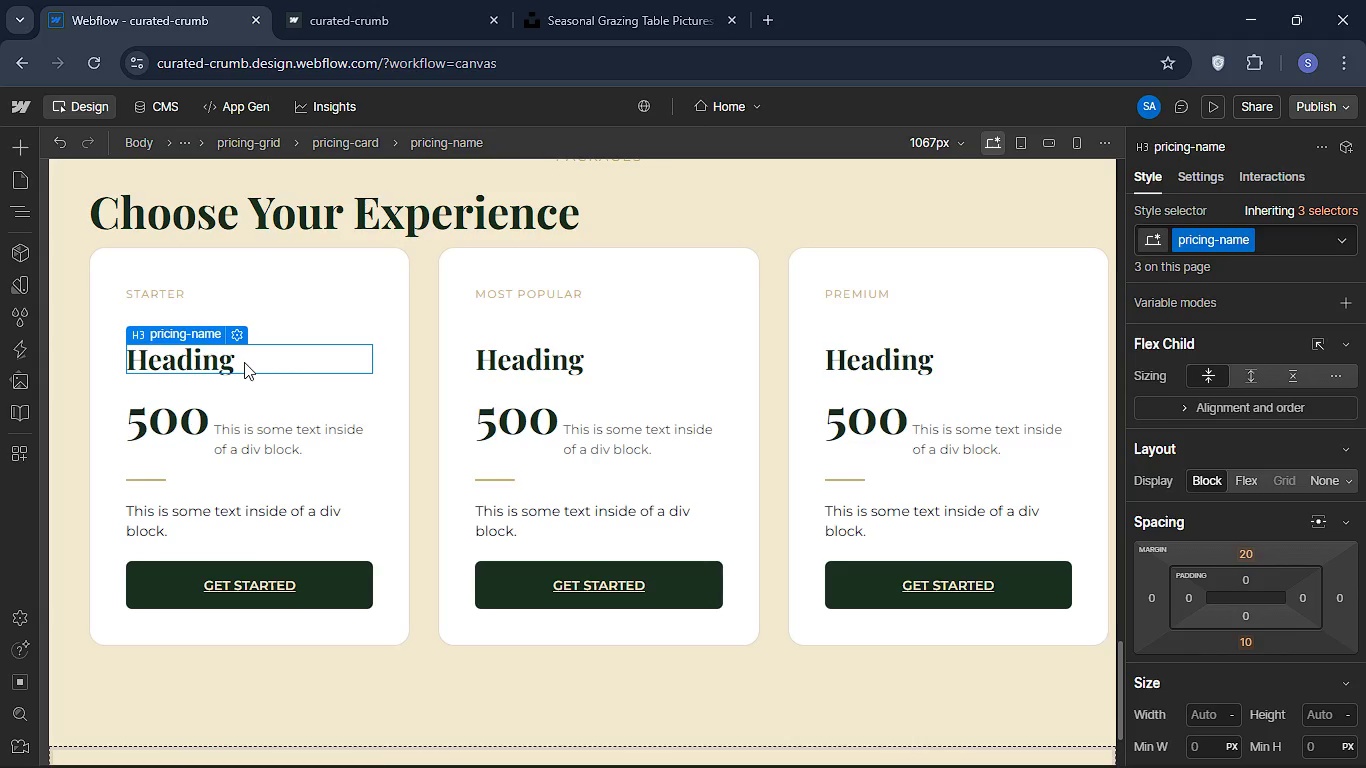 
double_click([244, 362])
 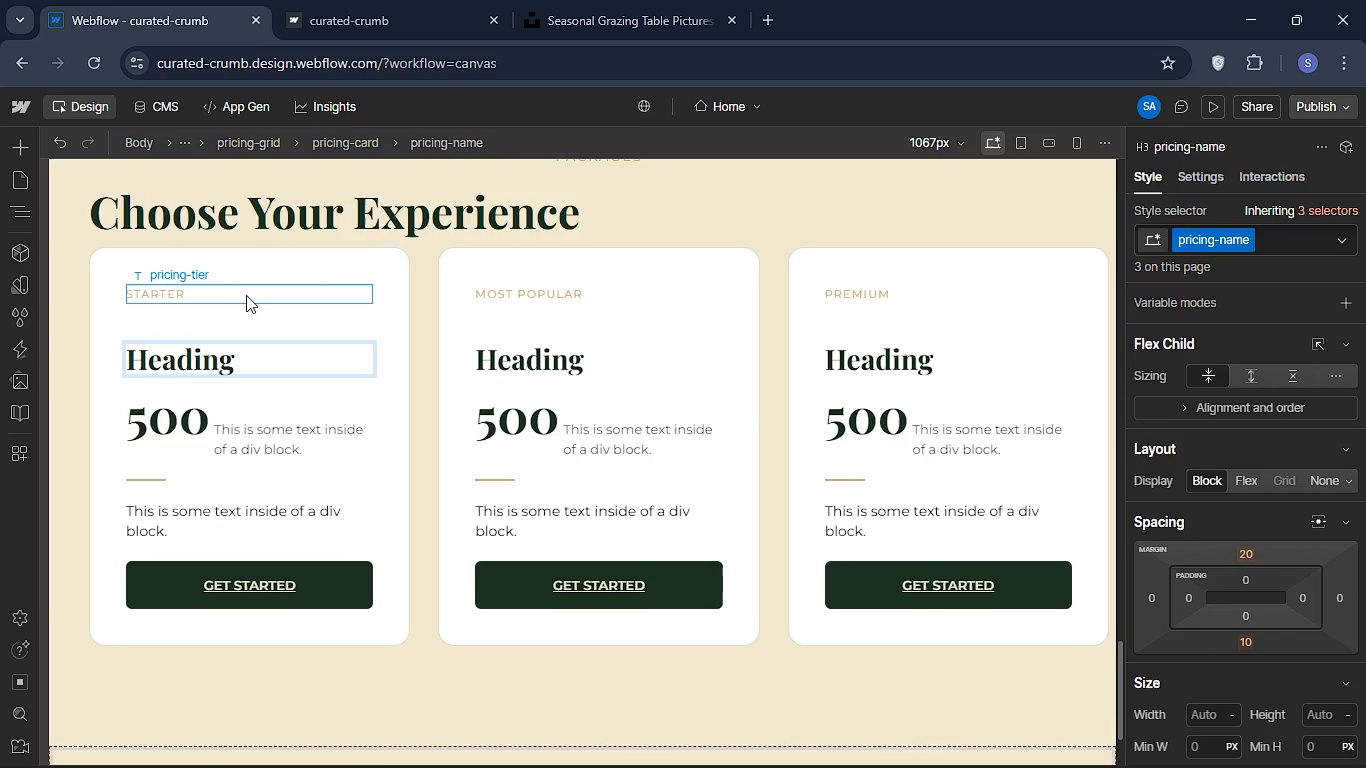 
key(Control+A)
 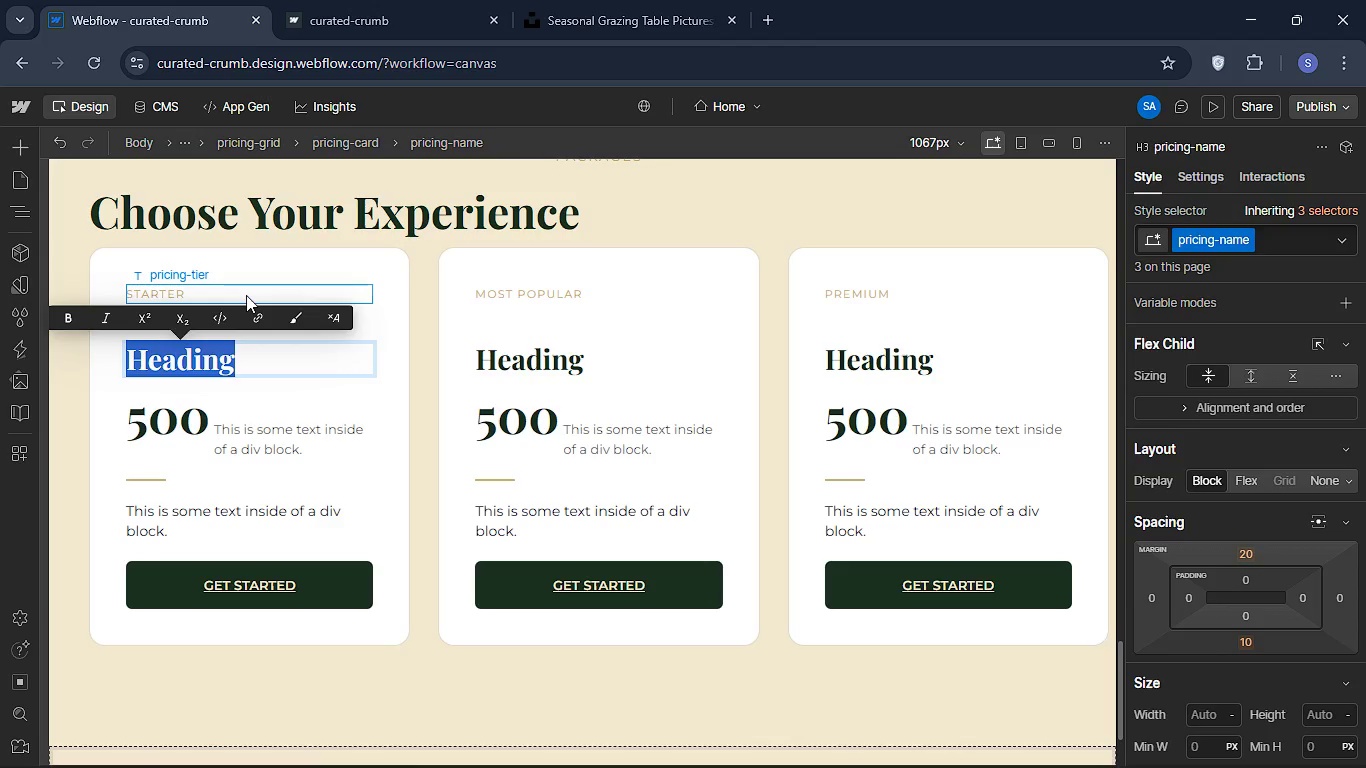 
type(The Taster )
key(Backspace)
 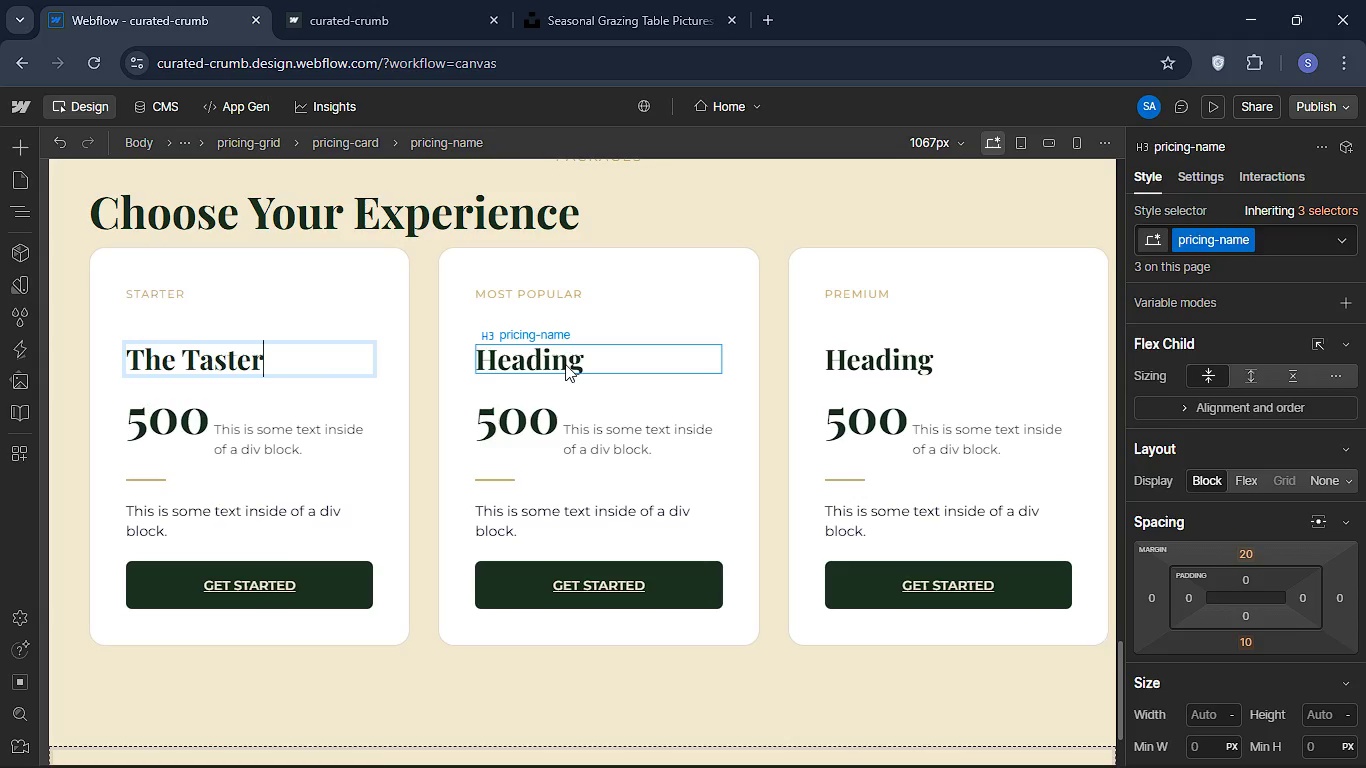 
double_click([565, 364])
 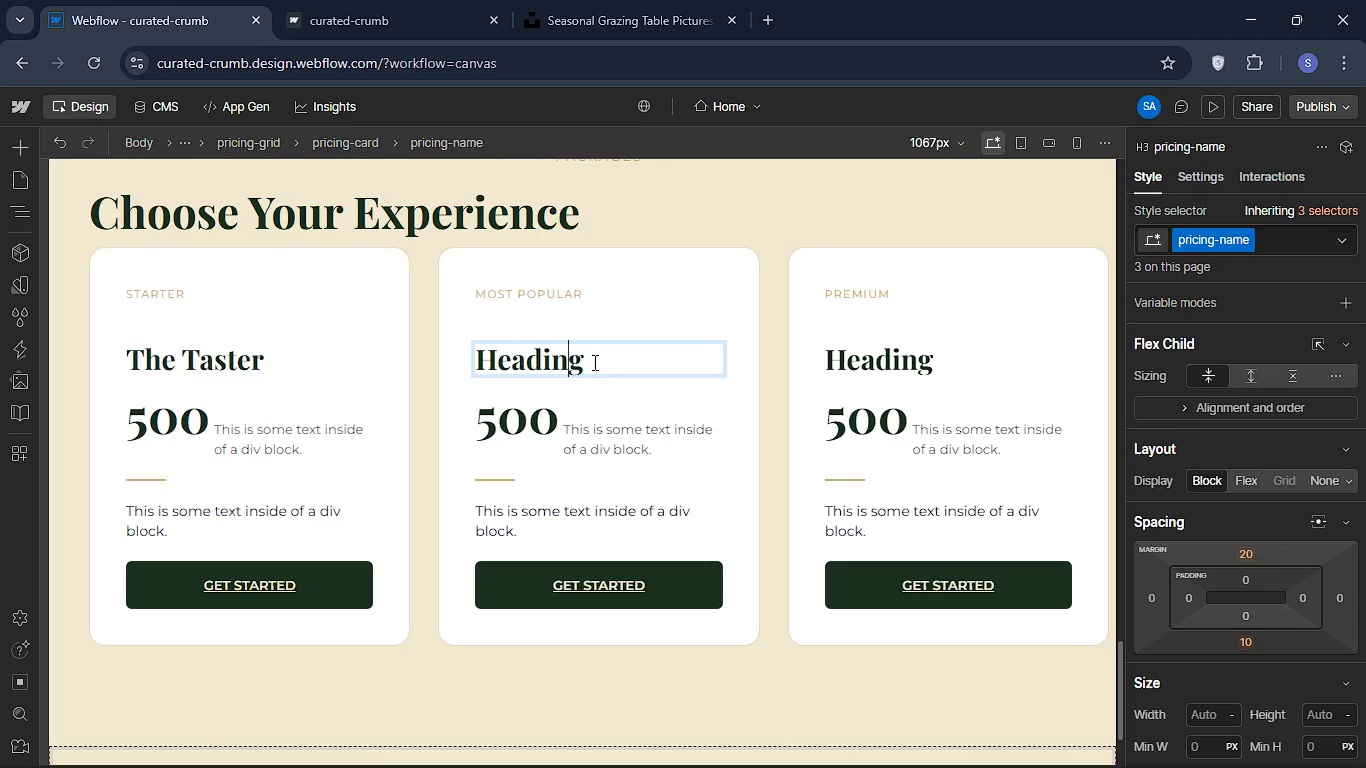 
key(Control+A)
 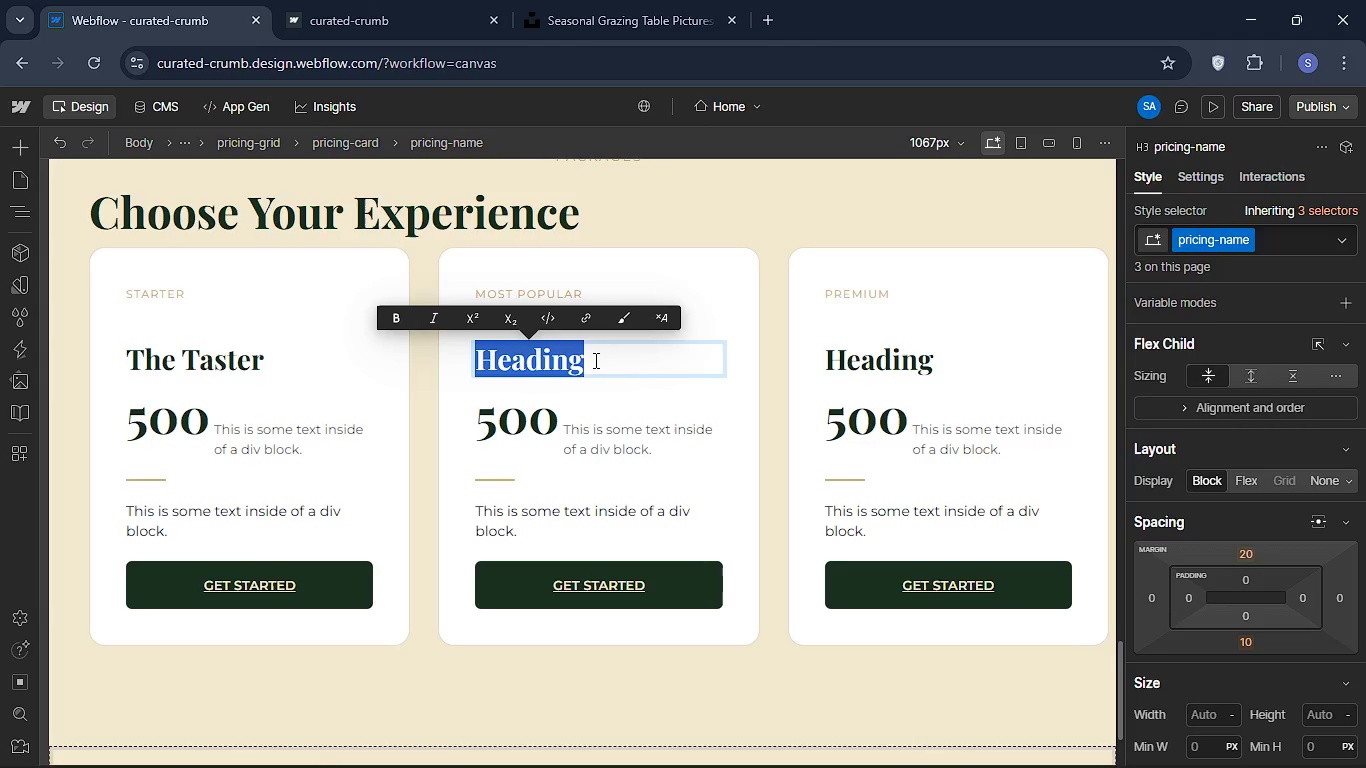 
type(The Gt)
key(Backspace)
type(athering )
key(Backspace)
 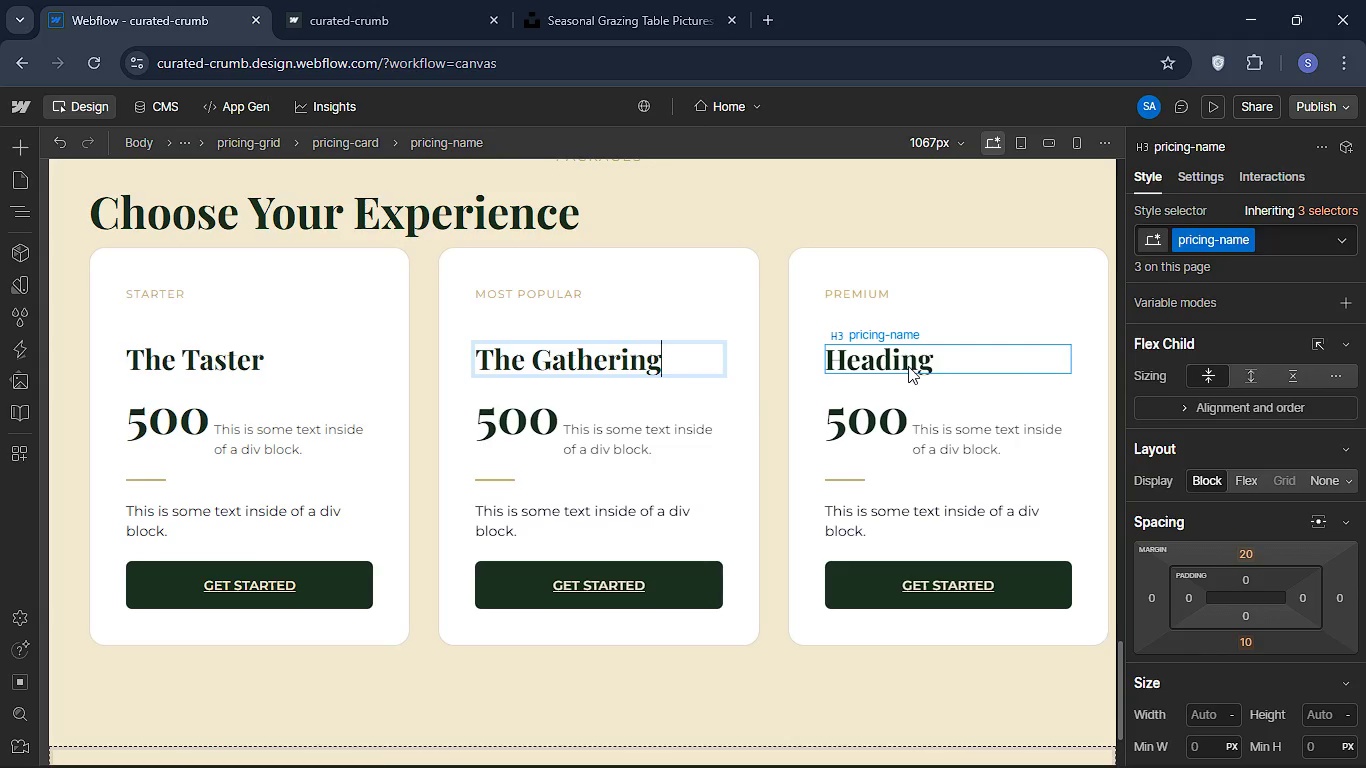 
double_click([909, 366])
 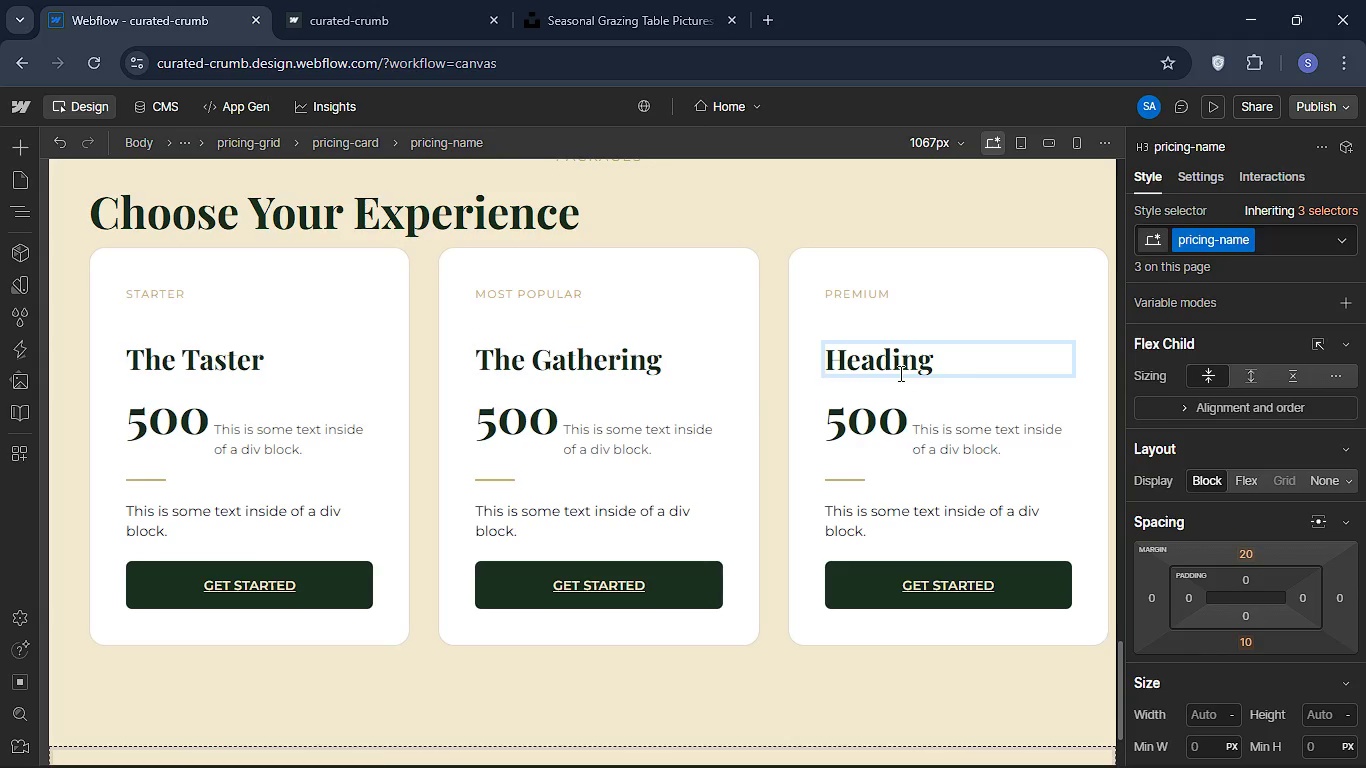 
key(Control+A)
 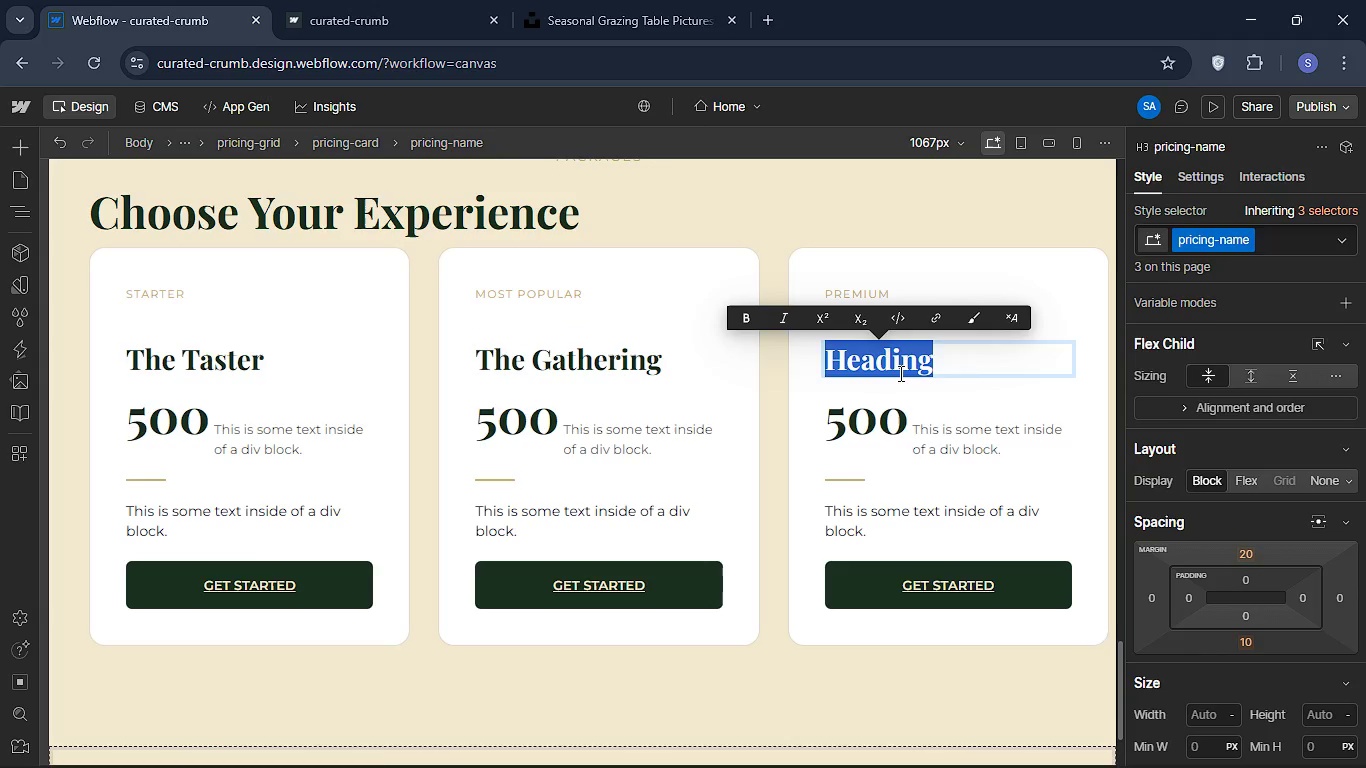 
type(The Feast)
 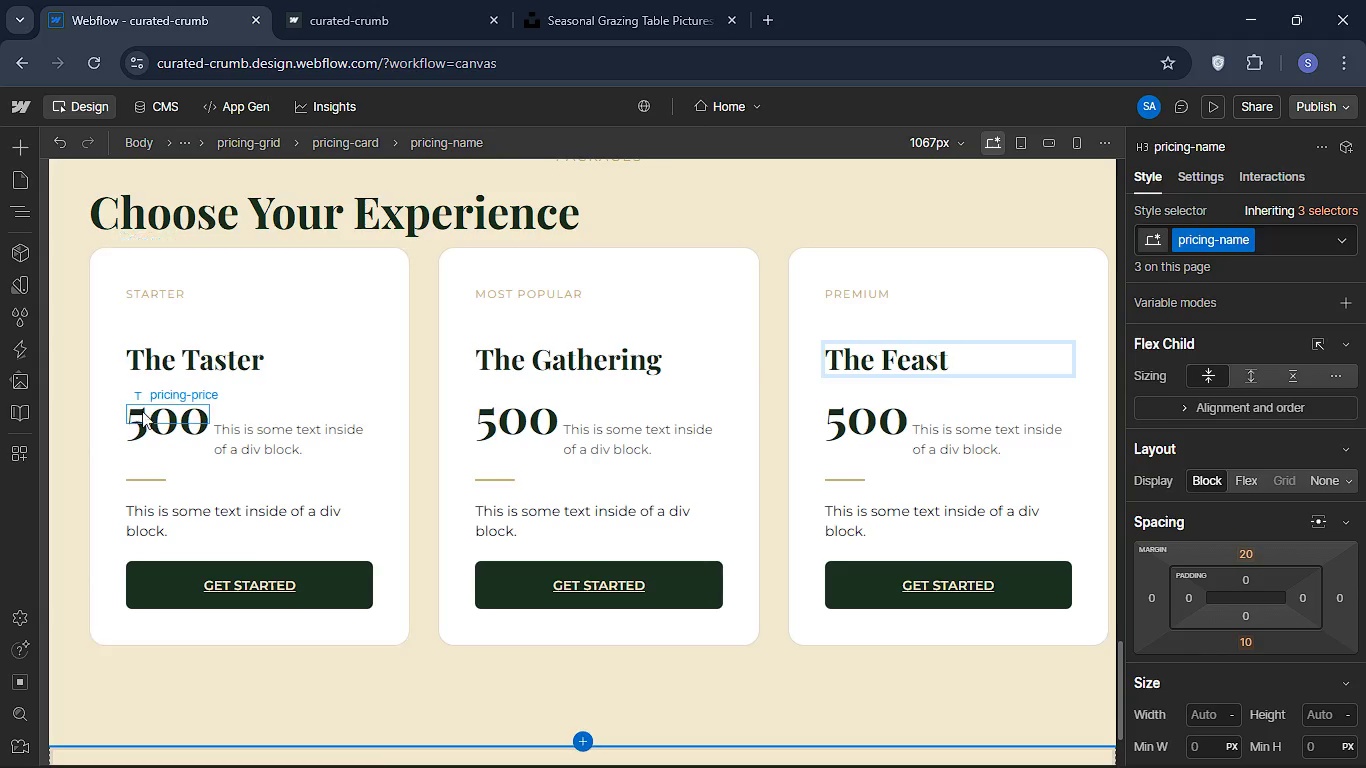 
left_click([153, 419])
 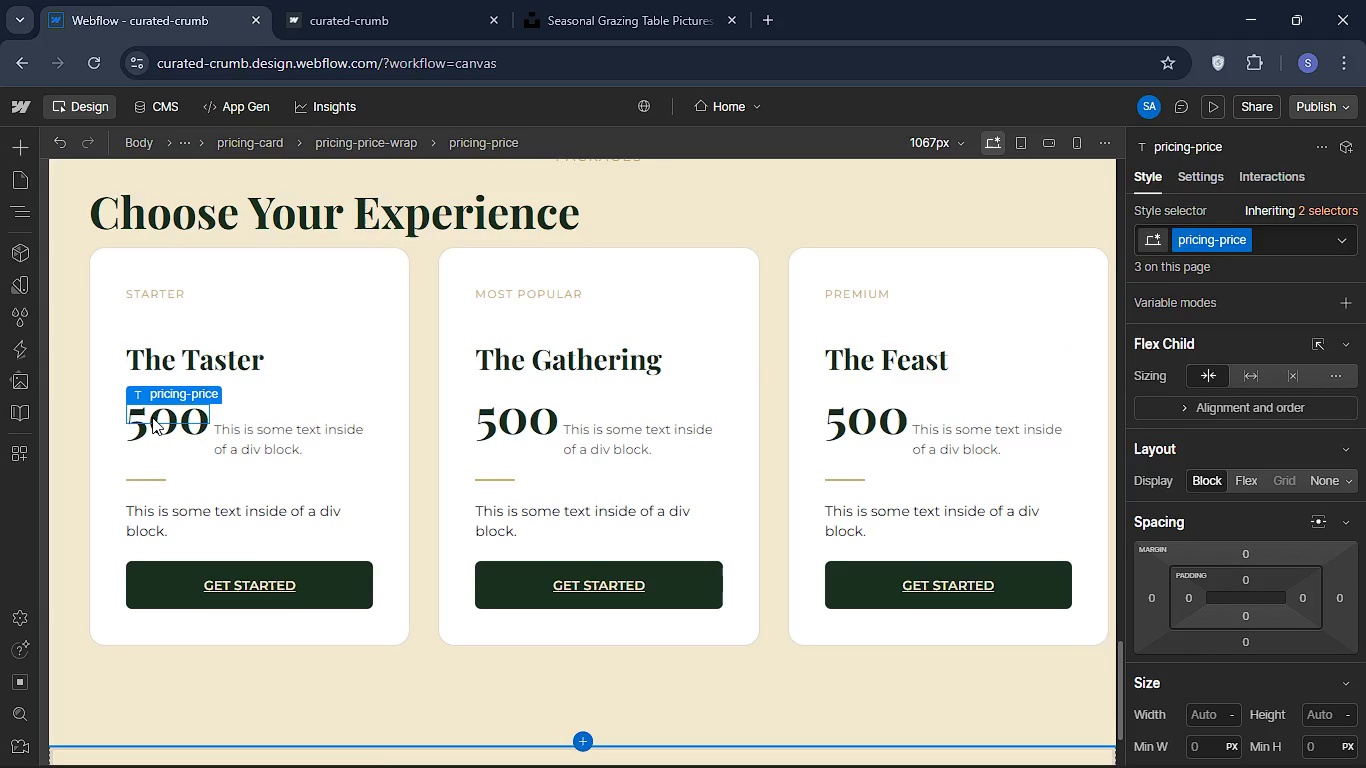 
double_click([152, 417])
 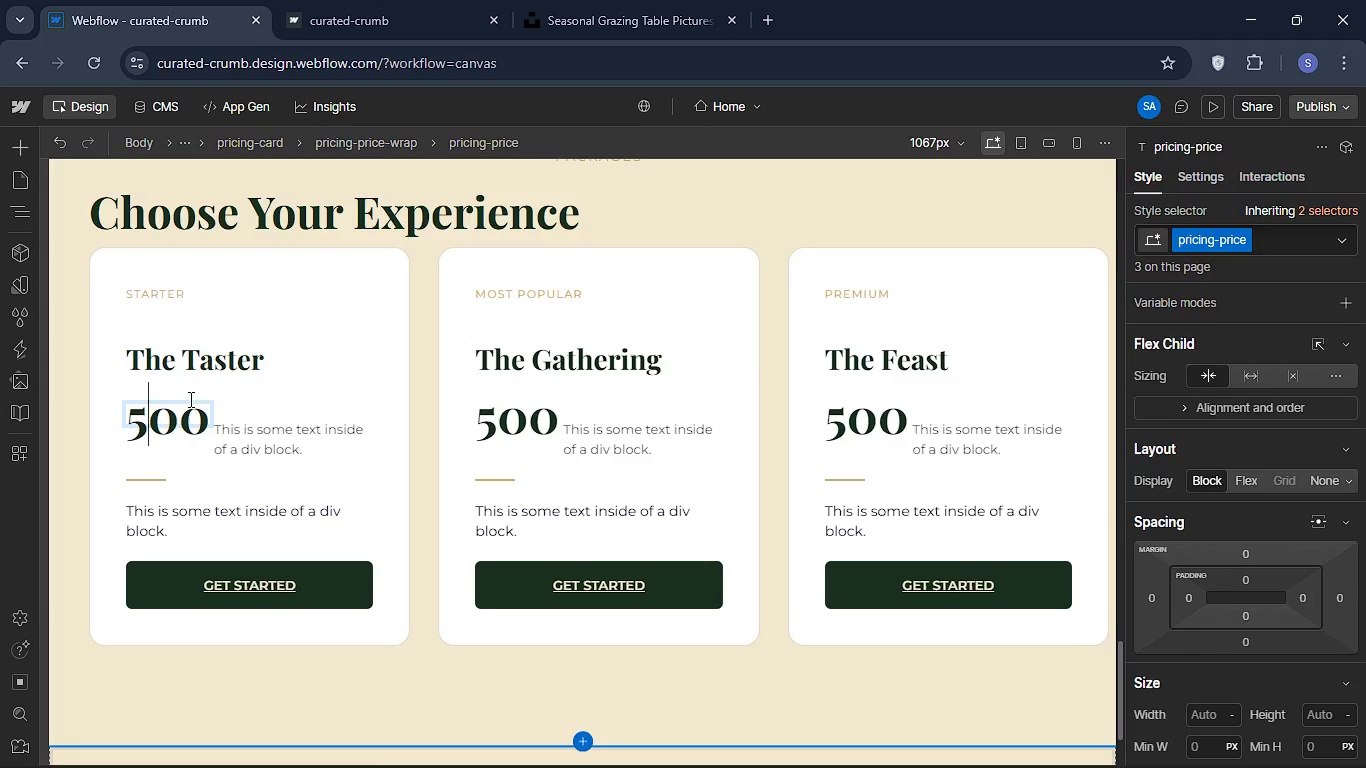 
key(ArrowRight)
 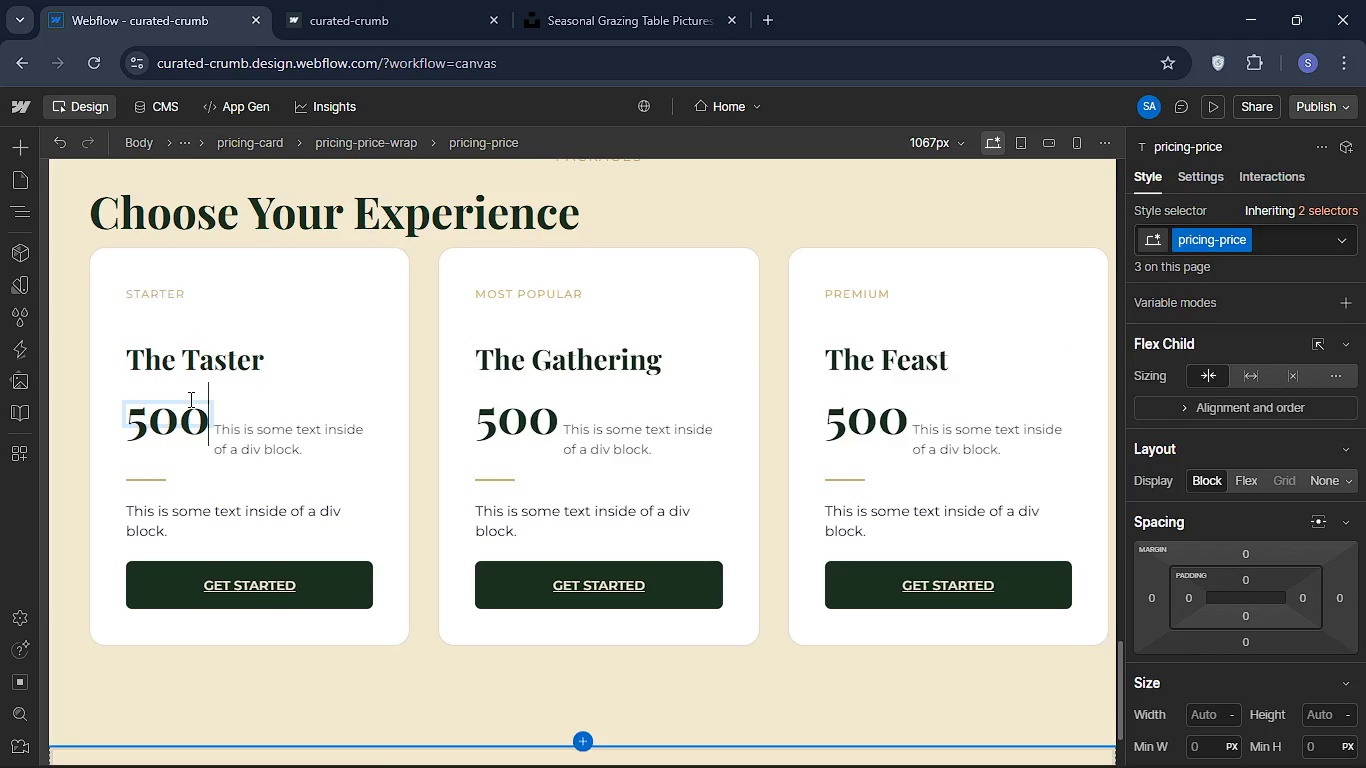 
key(ArrowRight)
 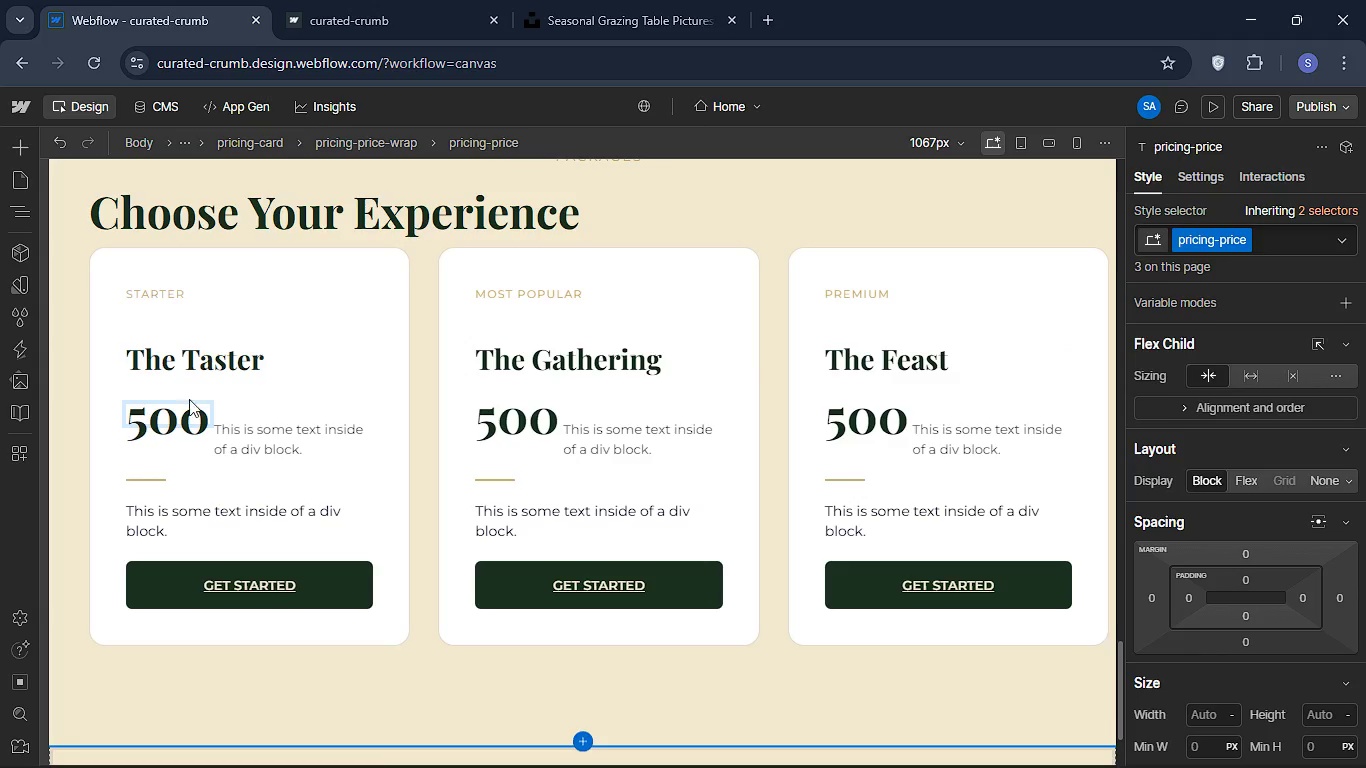 
key(Backspace)
 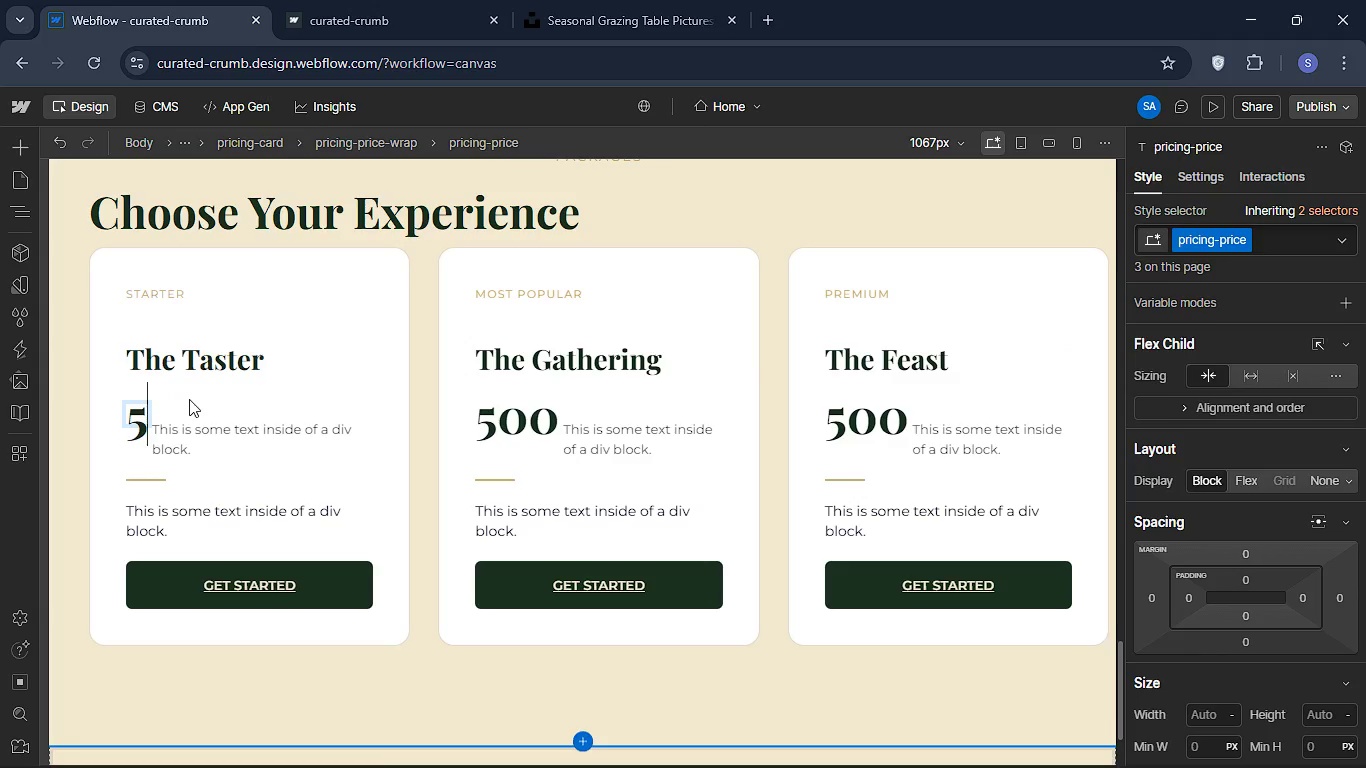 
key(Backspace)
 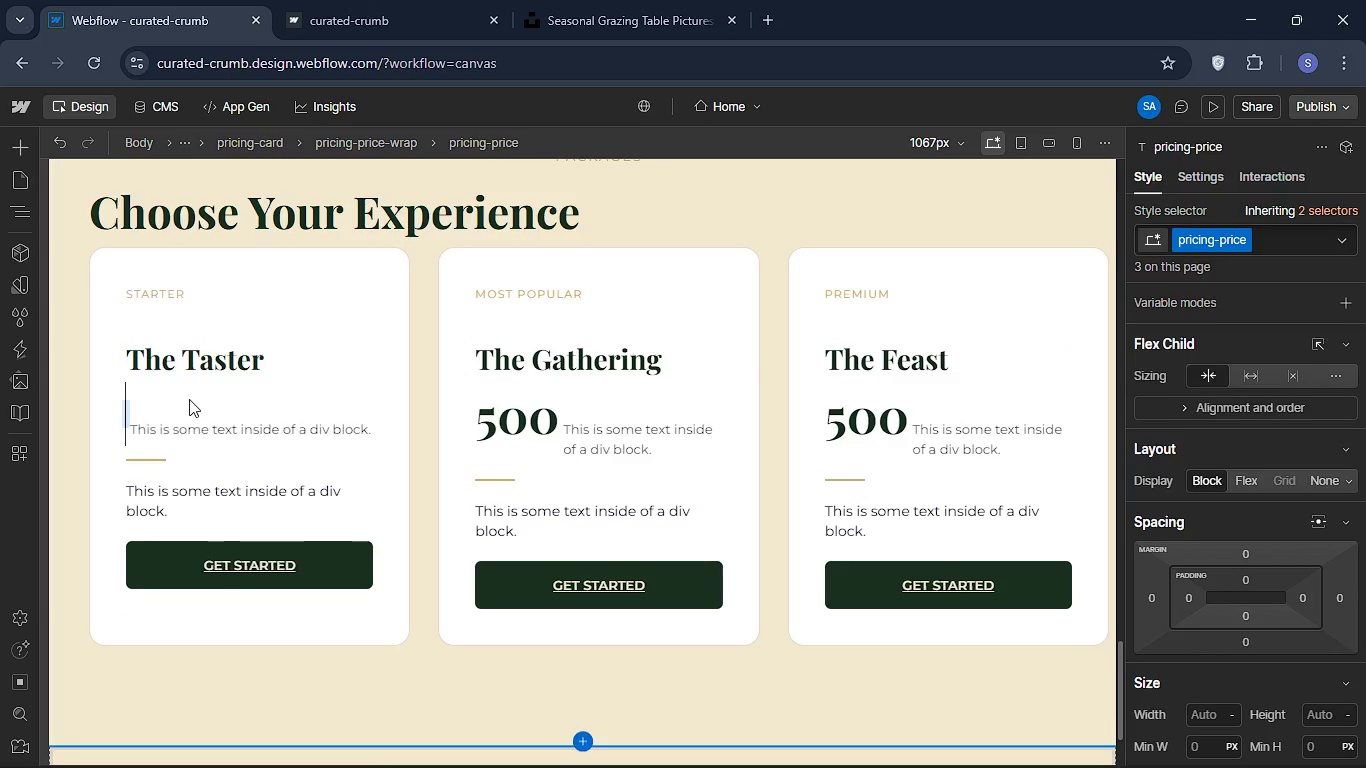 
key(Backspace)
 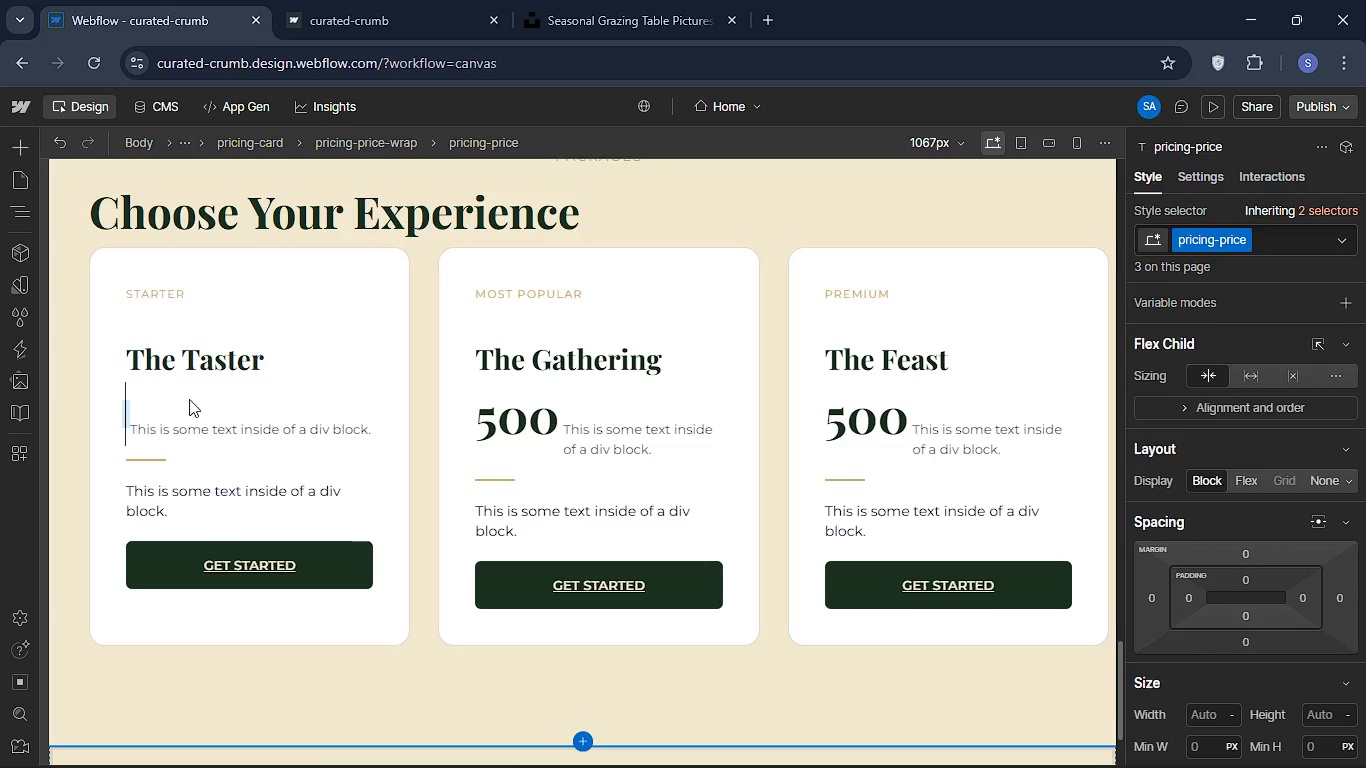 
wait(29.28)
 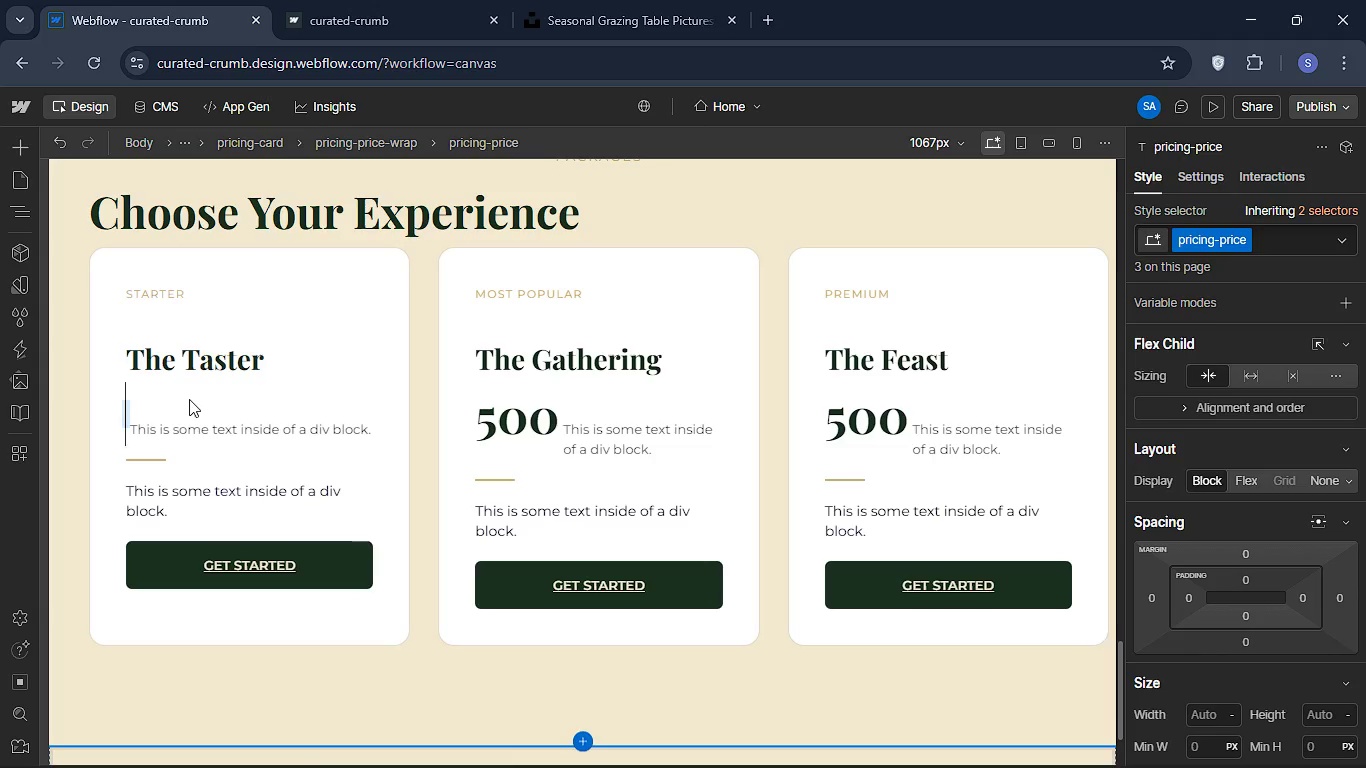 
key(Shift+3)
 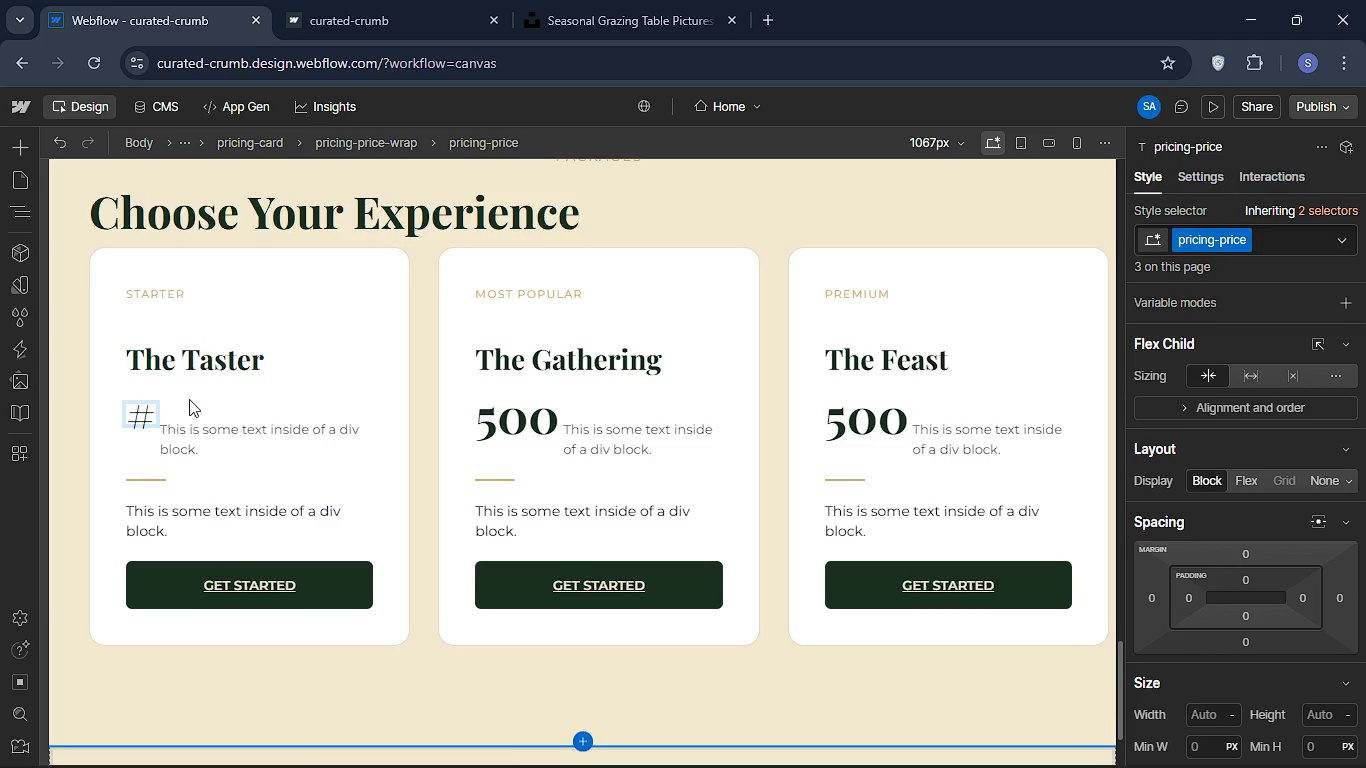 
key(Backspace)
 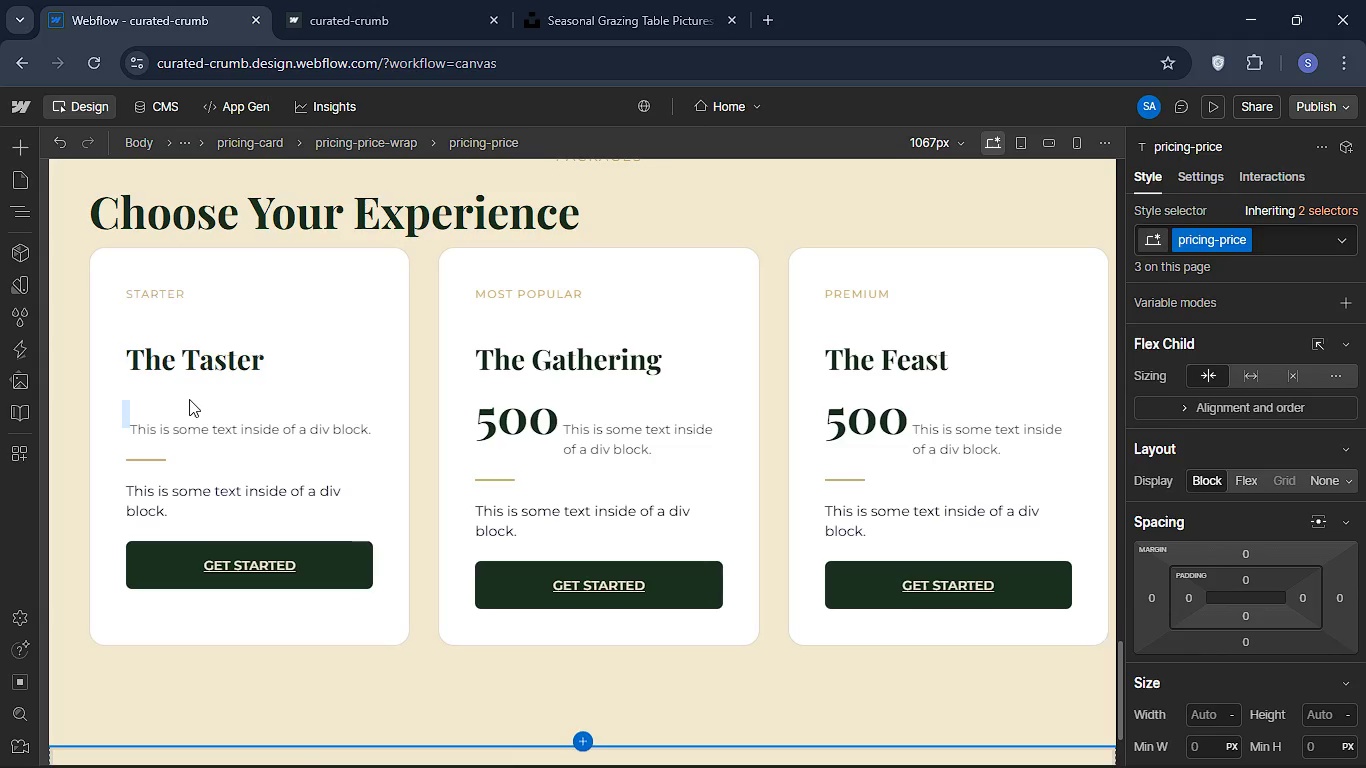 
hold_key(key=ShiftLeft, duration=0.36)
 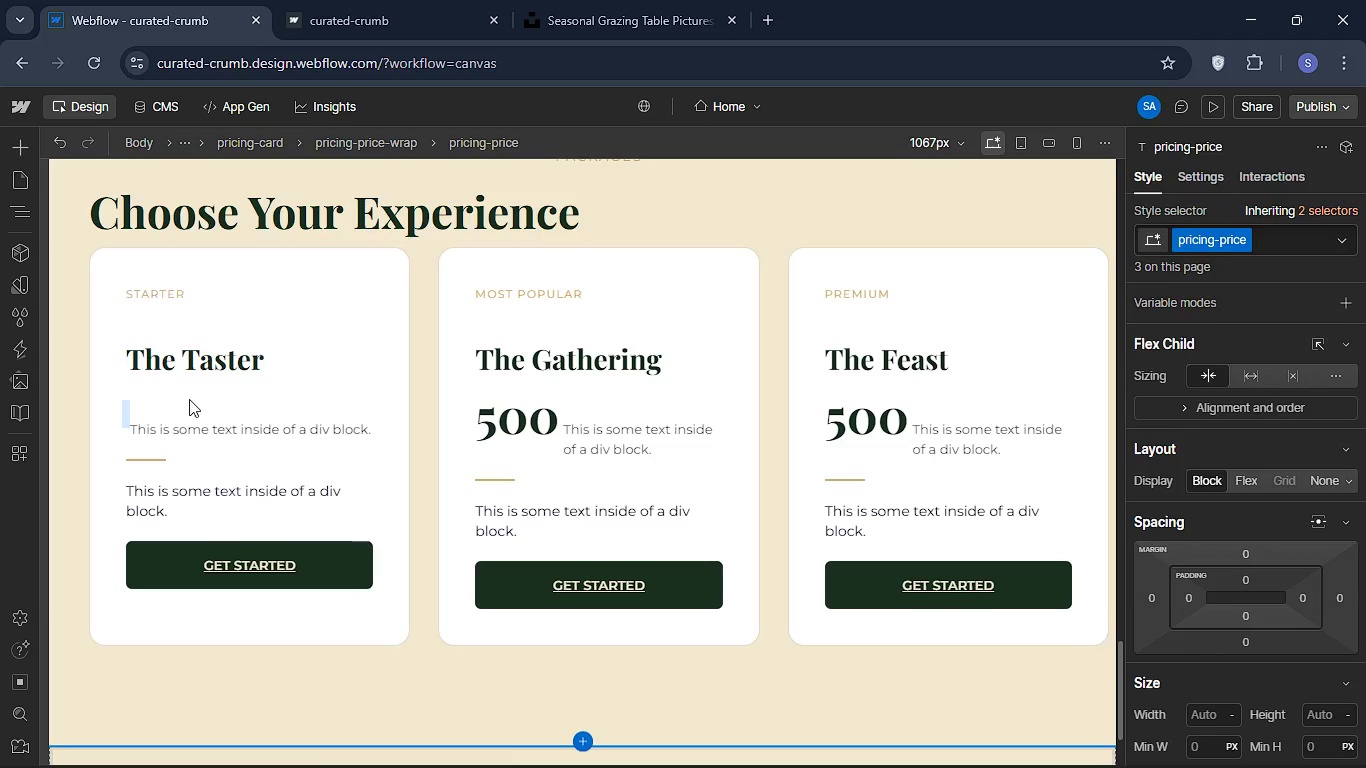 
wait(7.05)
 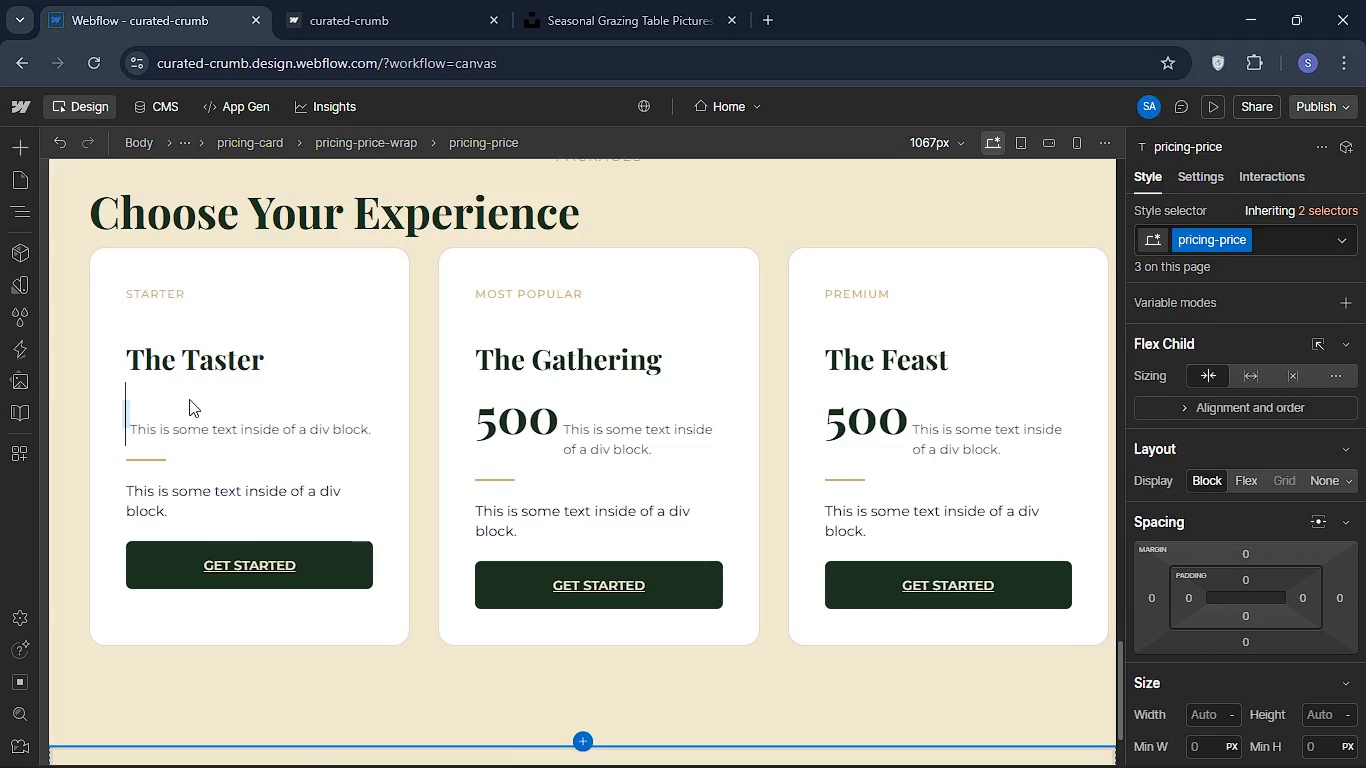 
key(Shift+3)
 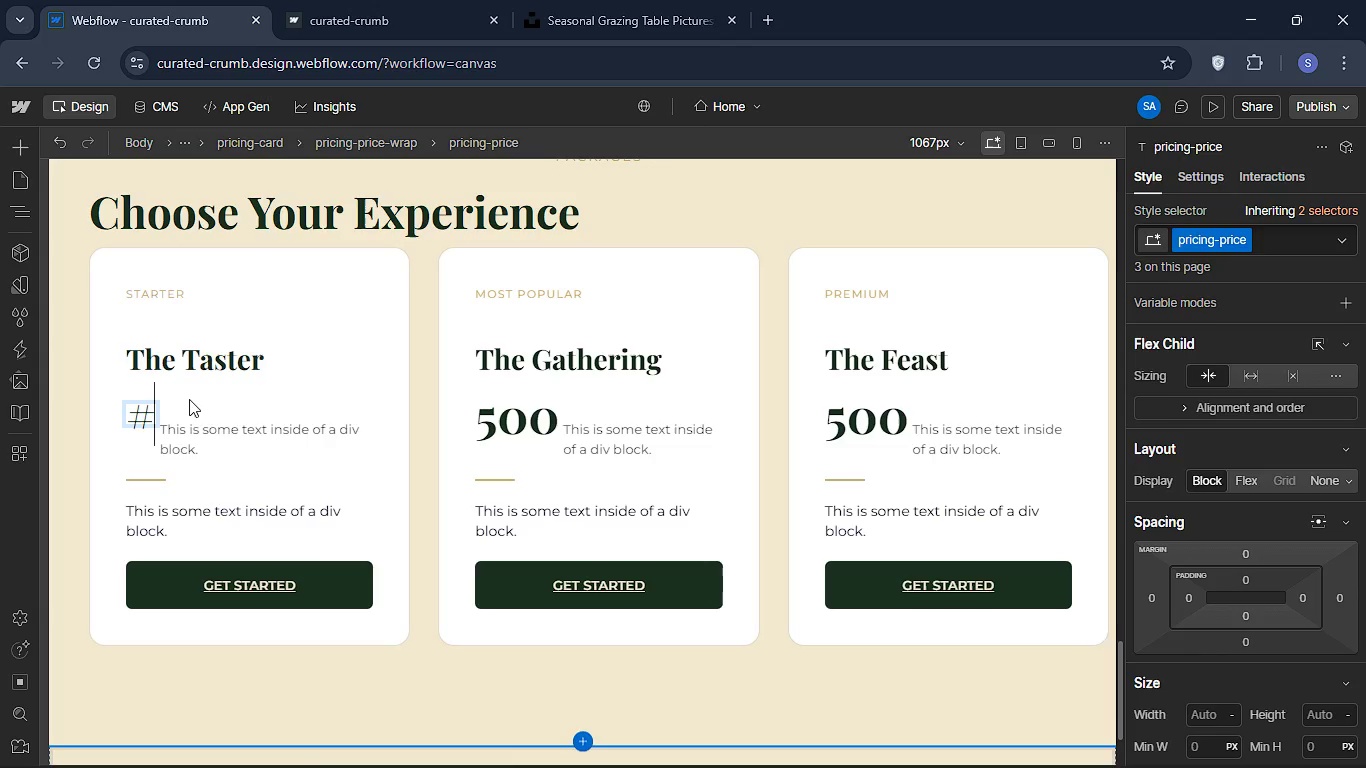 
key(Backspace)
 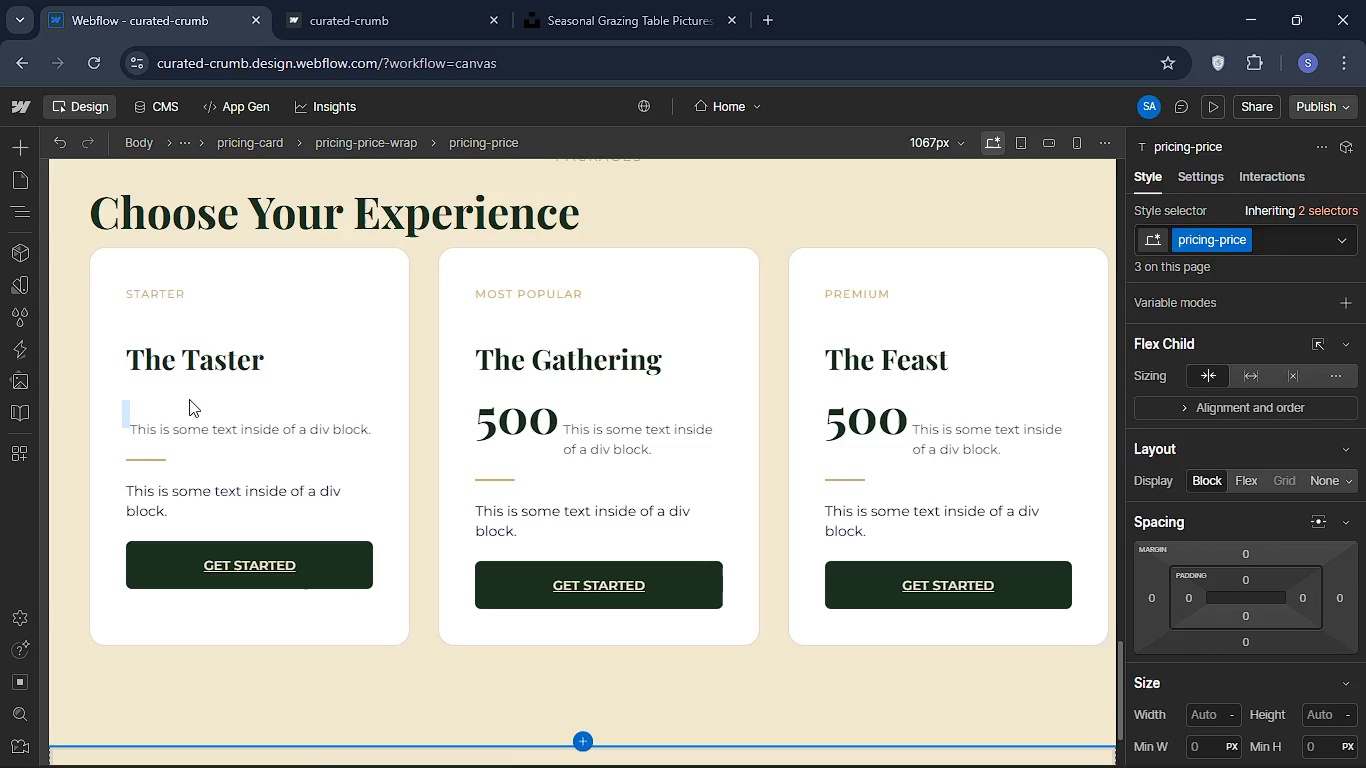 
key(Control+Shift+3)
 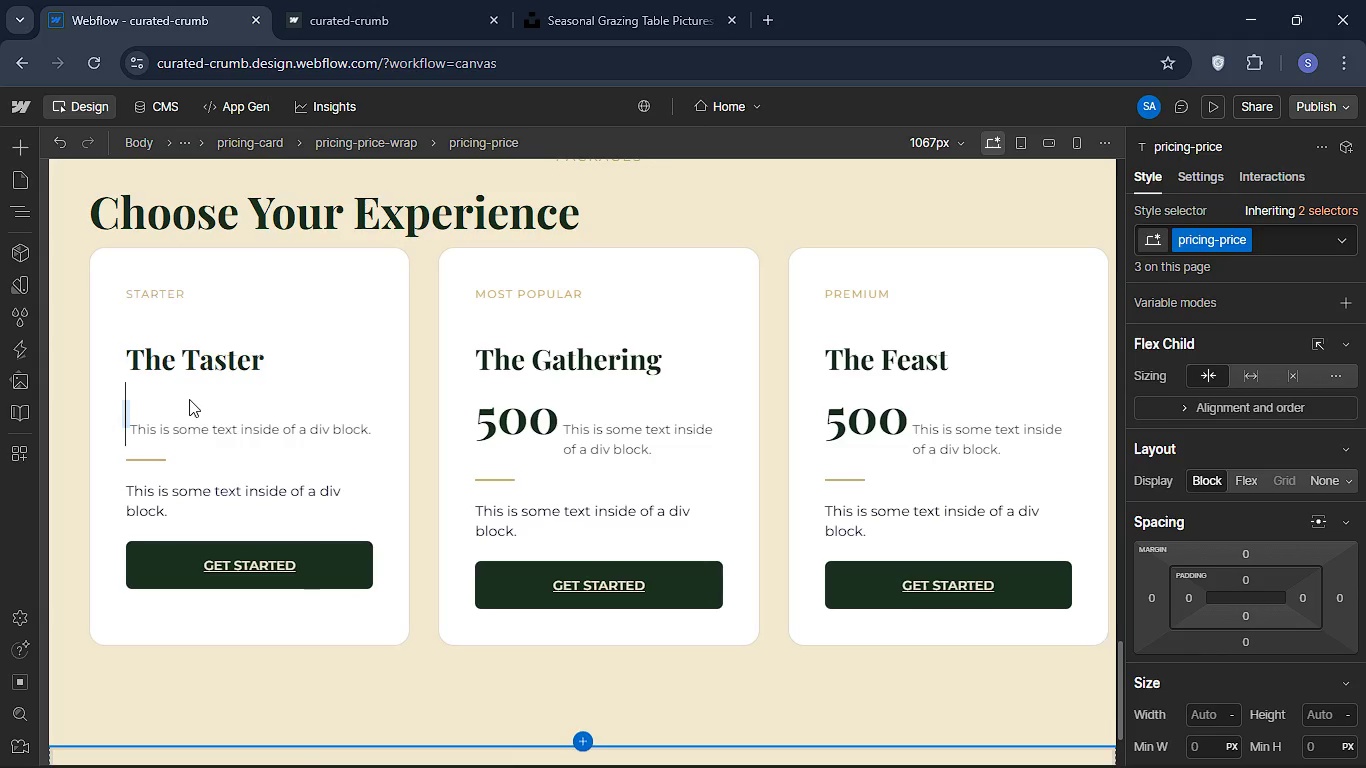 
key(Control+Shift+3)
 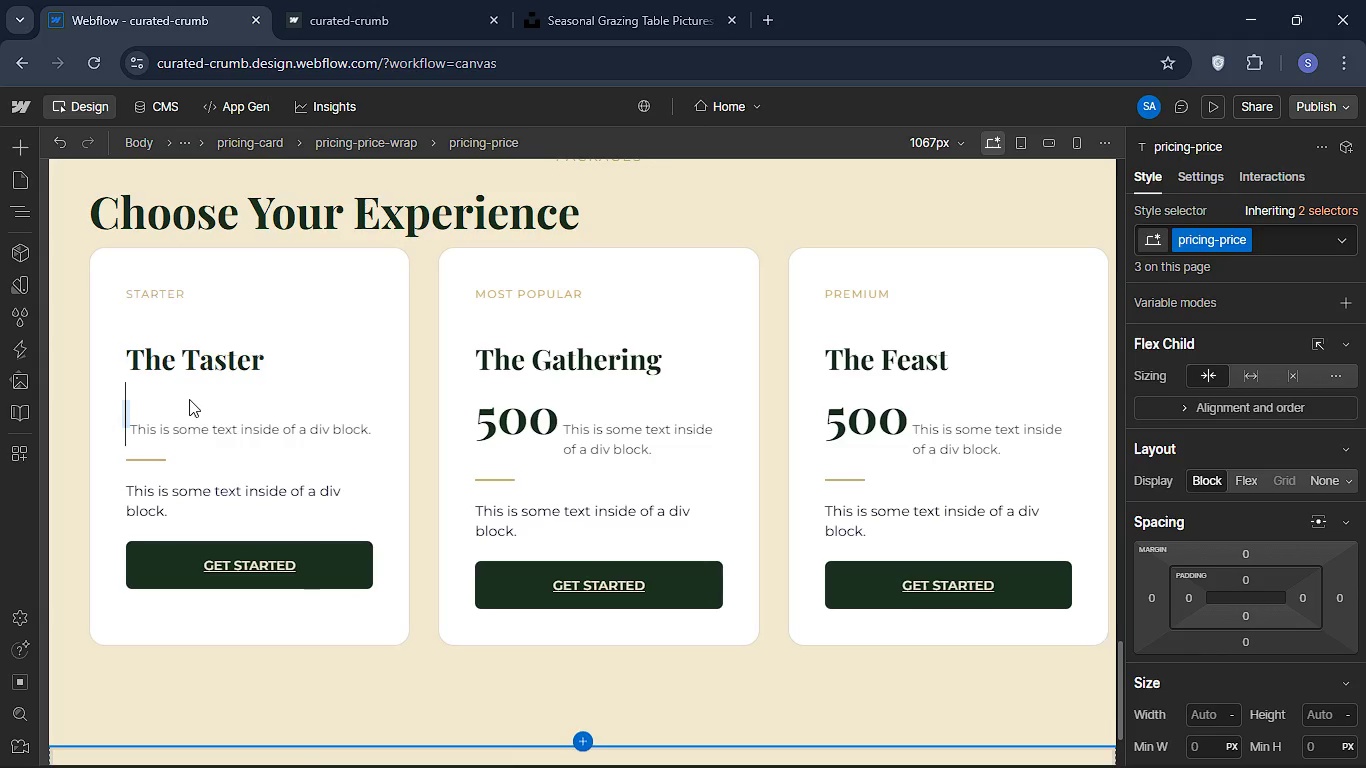 
hold_key(key=CapsLock, duration=0.48)
 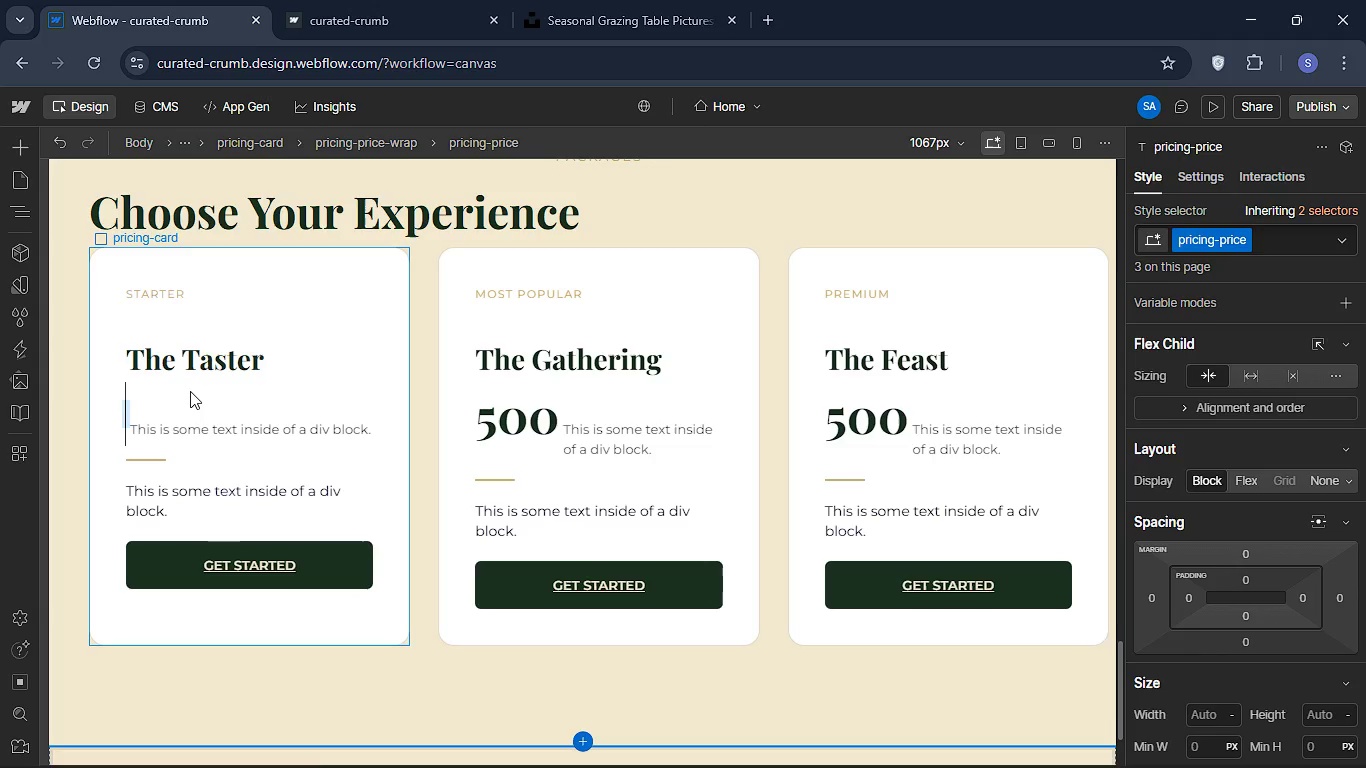 
key(Control+CapsLock)
 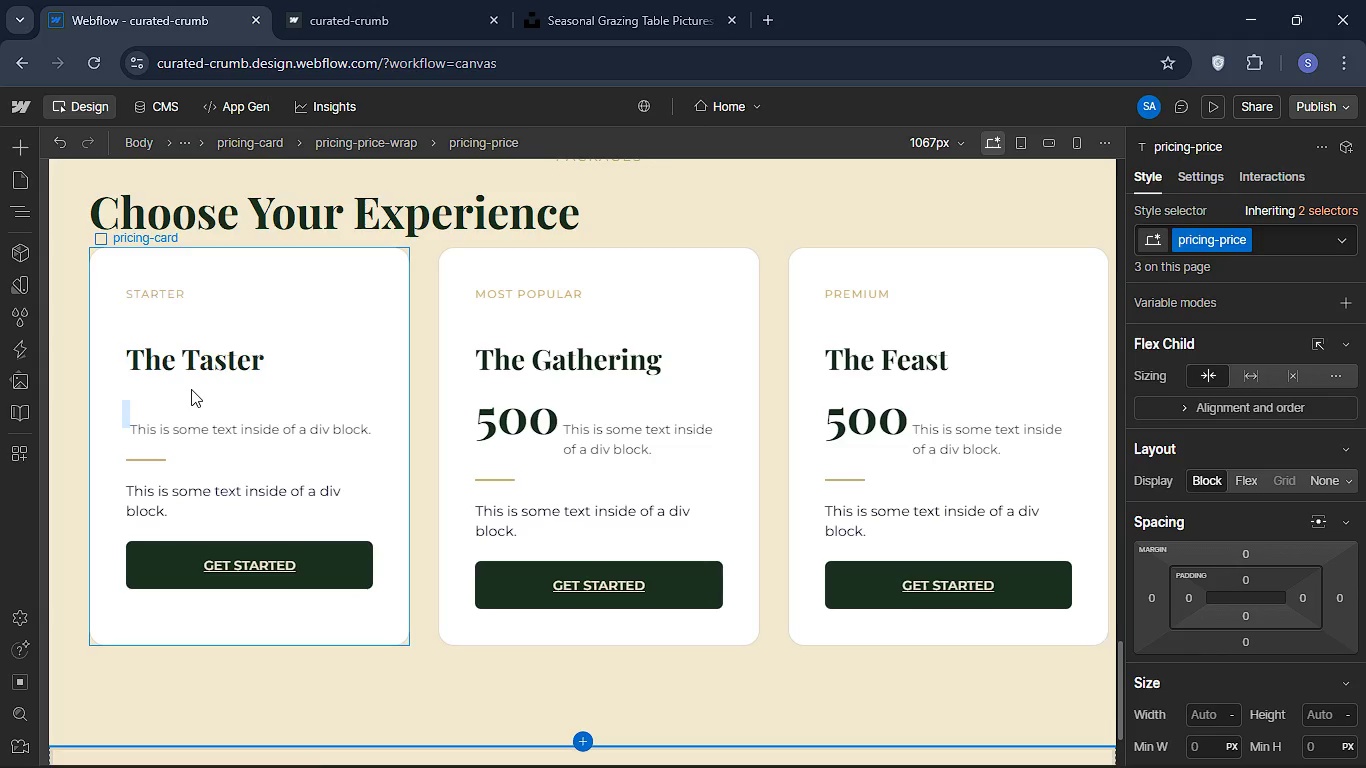 
key(Control+Shift+4)
 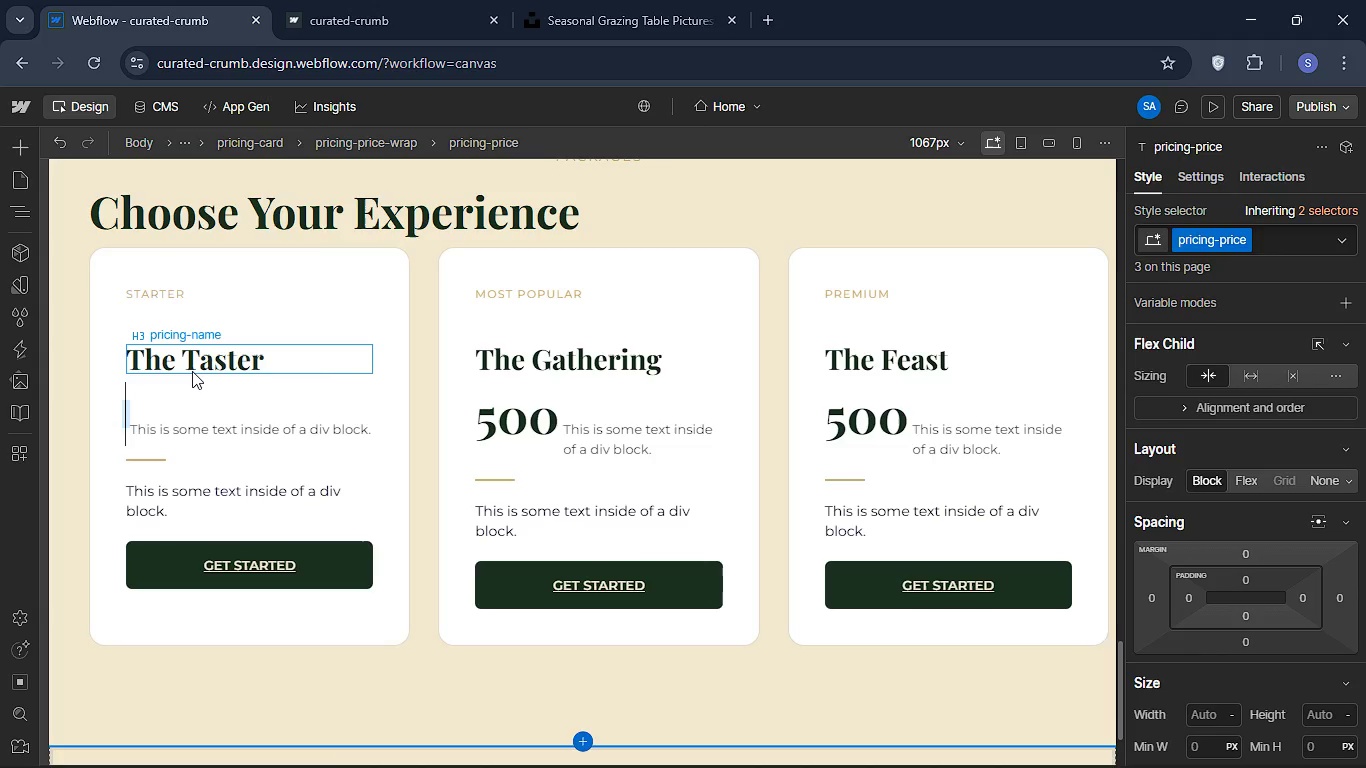 
left_click([192, 371])
 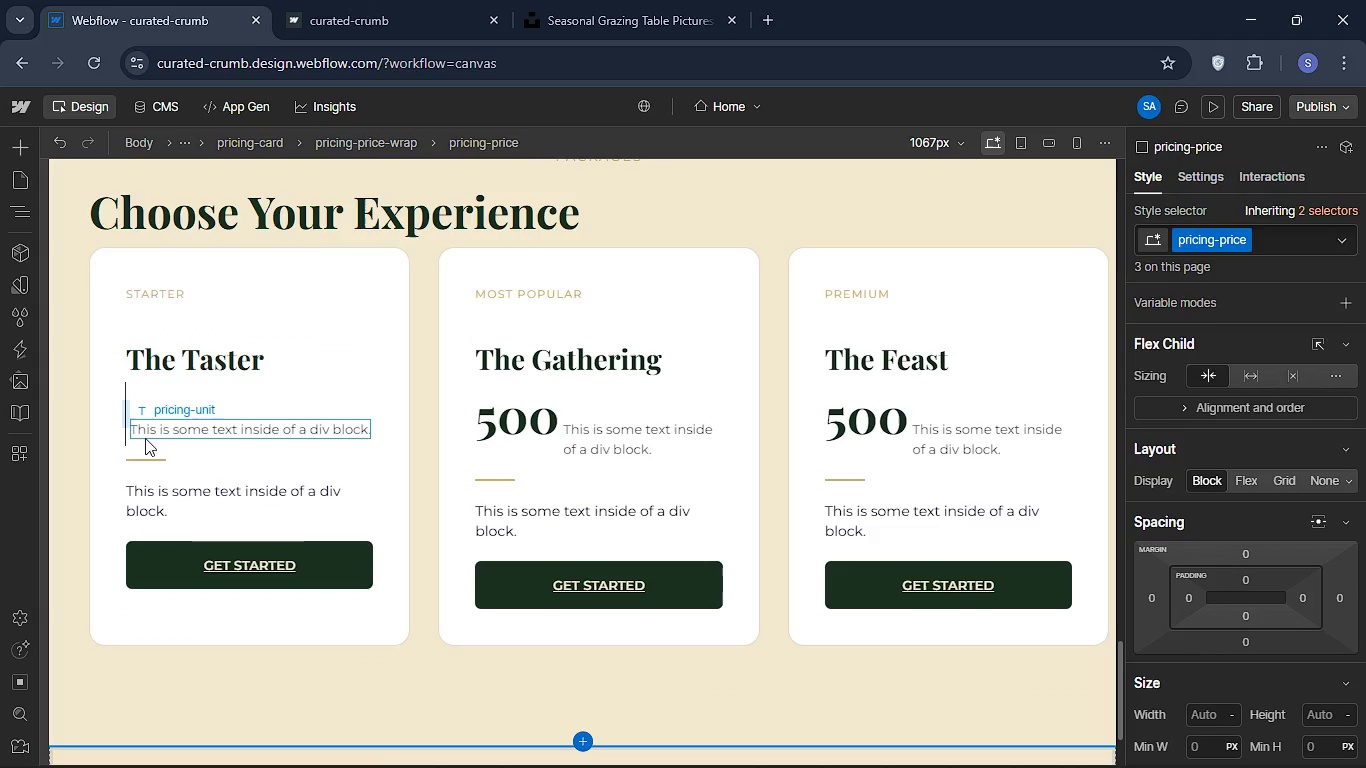 
wait(7.73)
 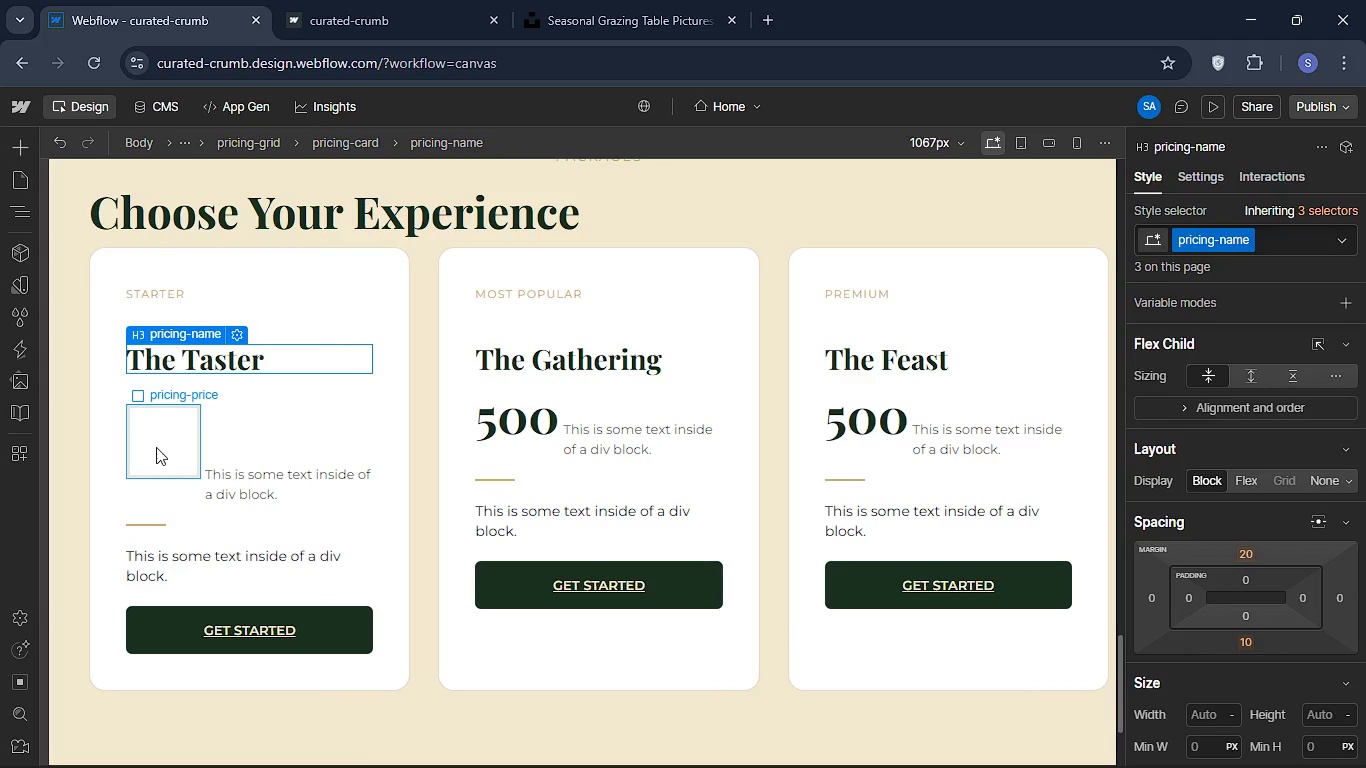 
key(Shift+4)
 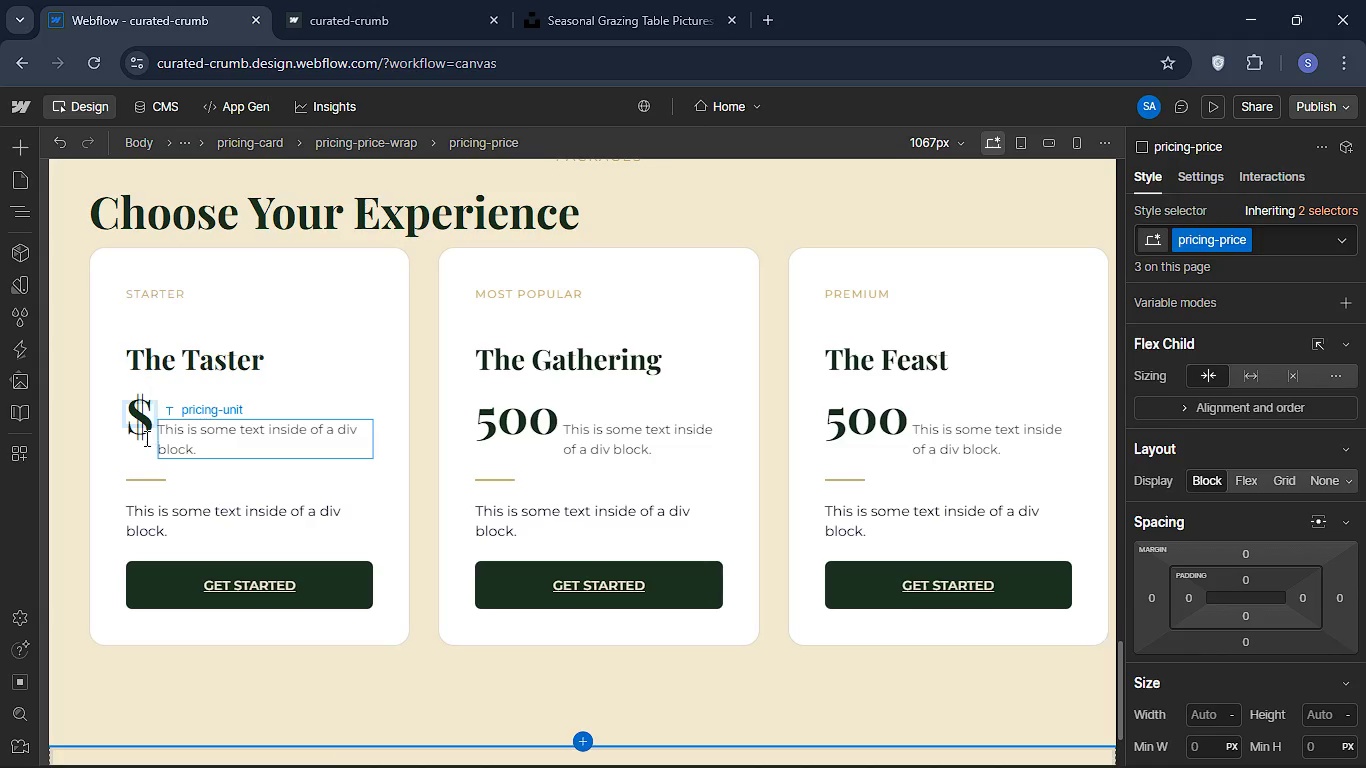 
wait(9.66)
 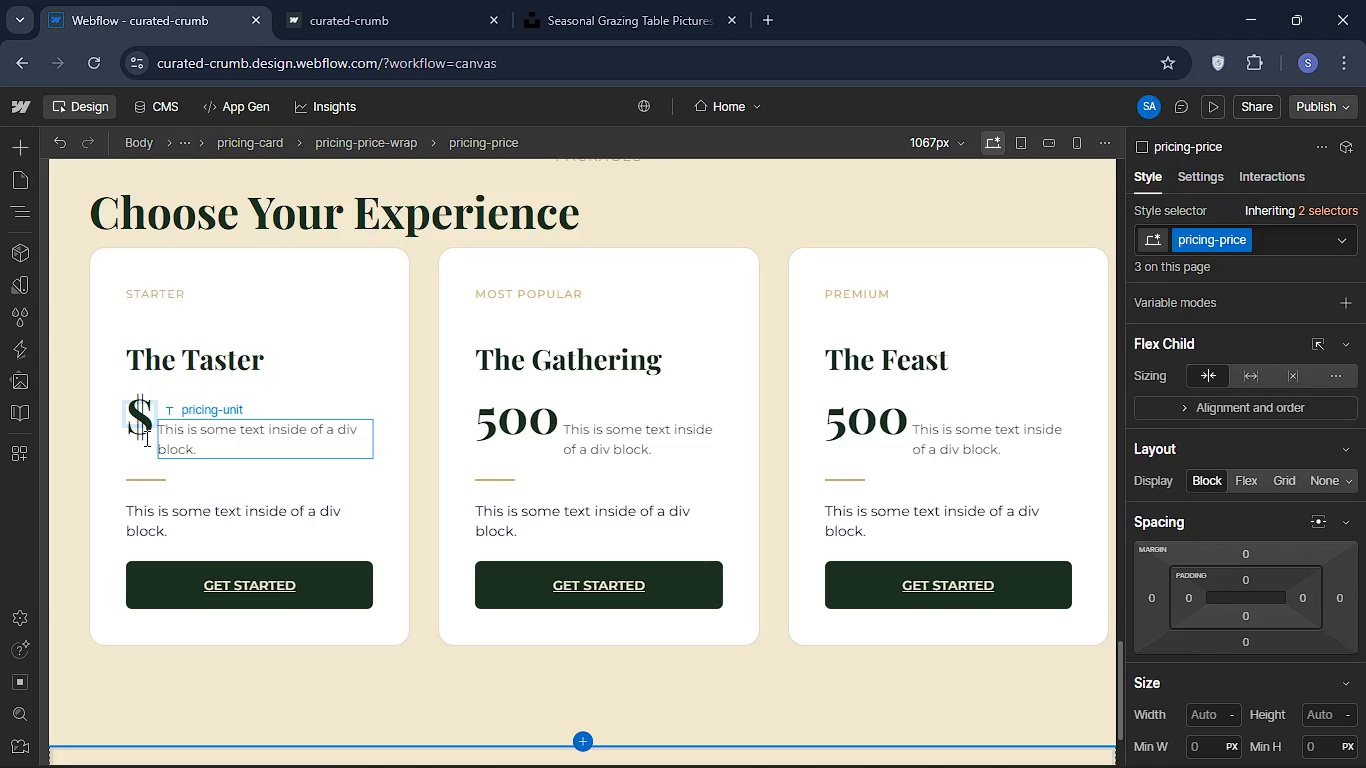 
type(480)
 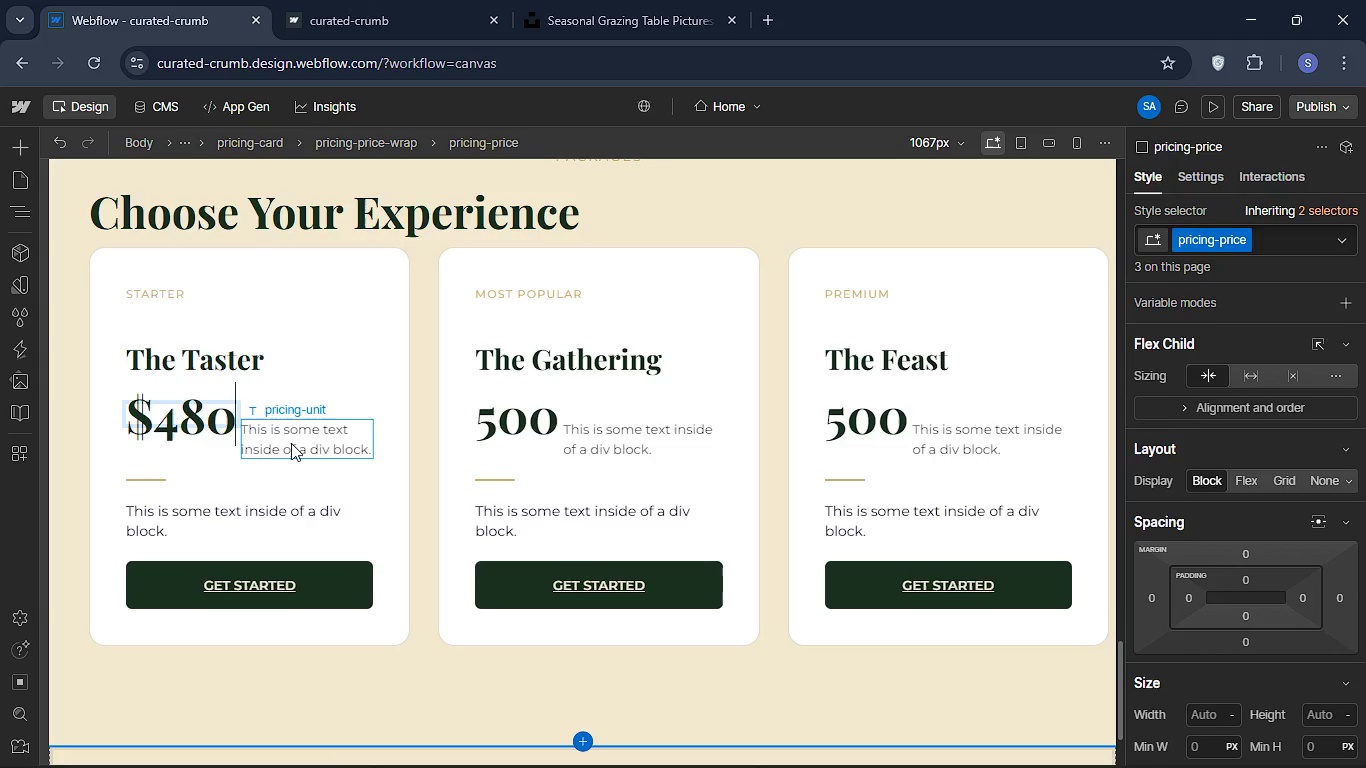 
double_click([291, 443])
 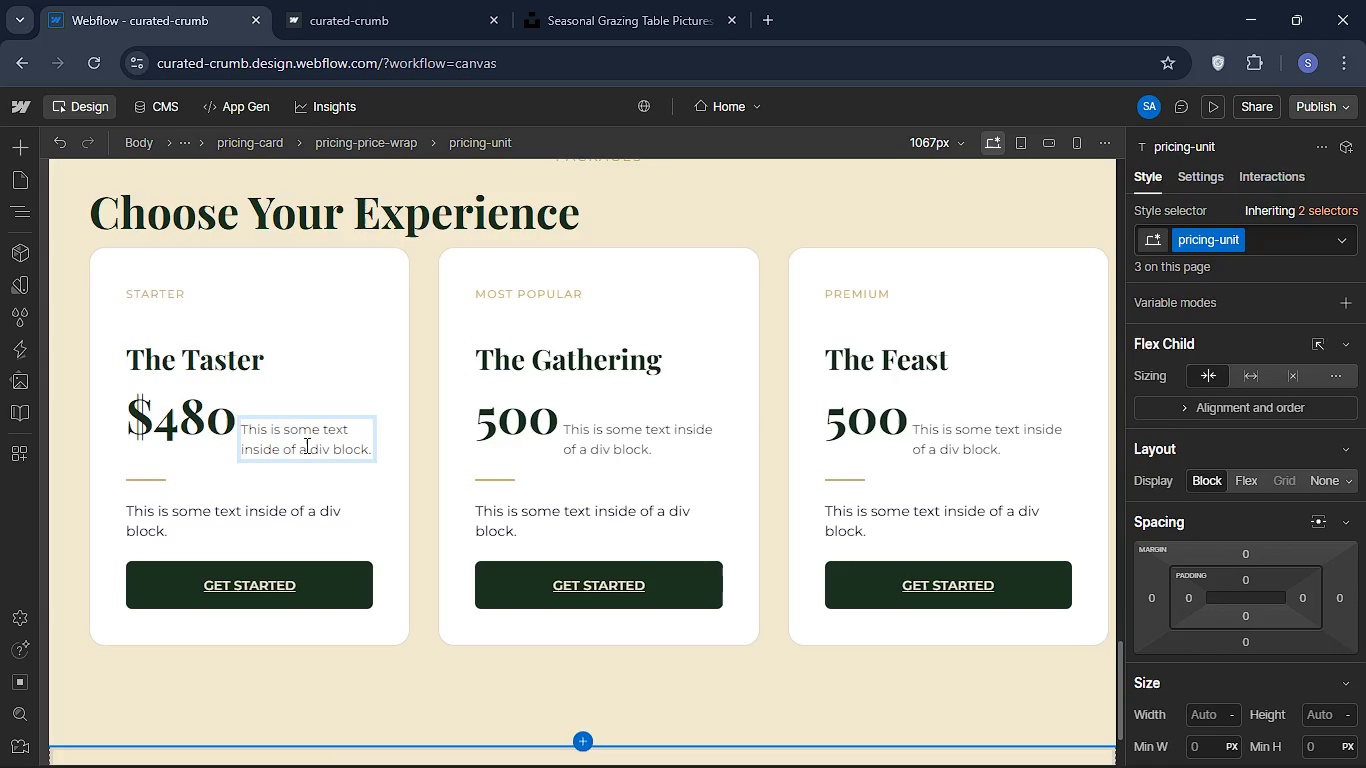 
key(ArrowRight)
 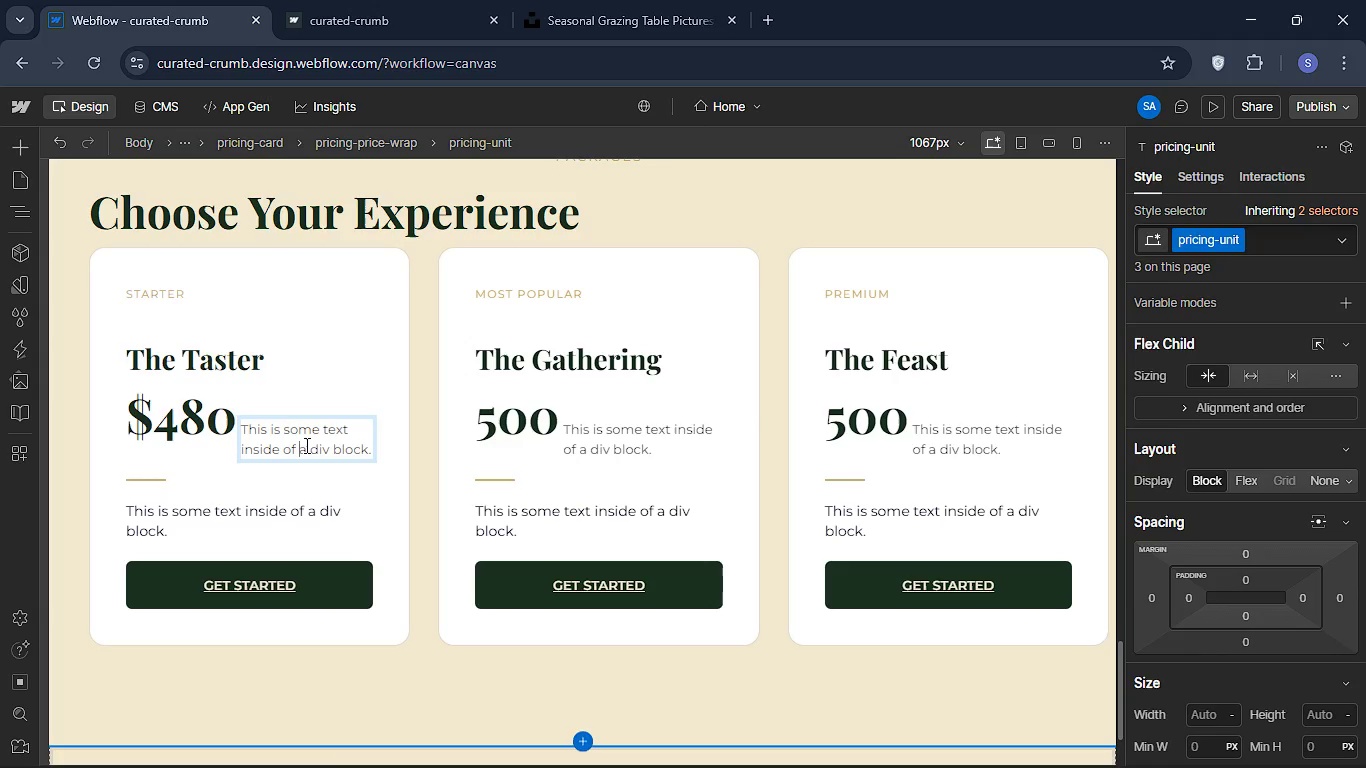 
key(ArrowRight)
 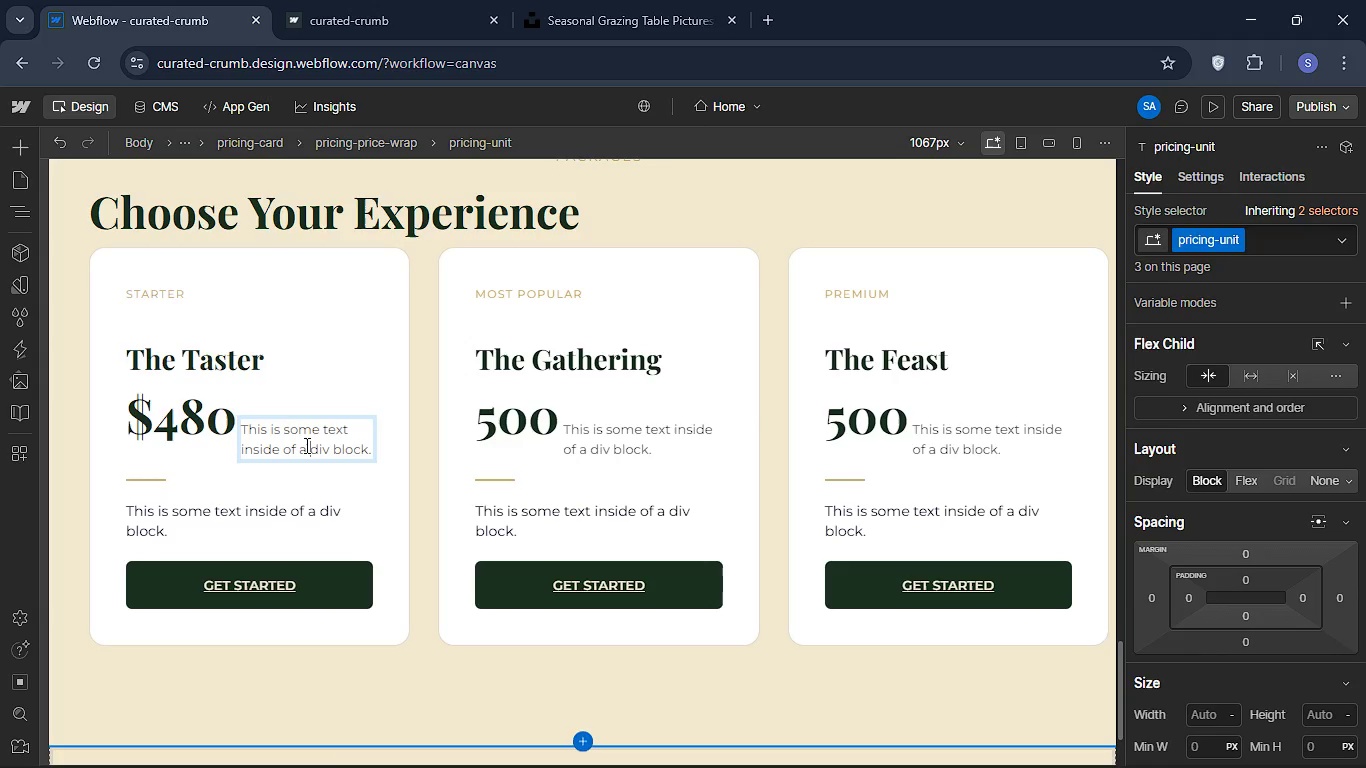 
key(ArrowRight)
 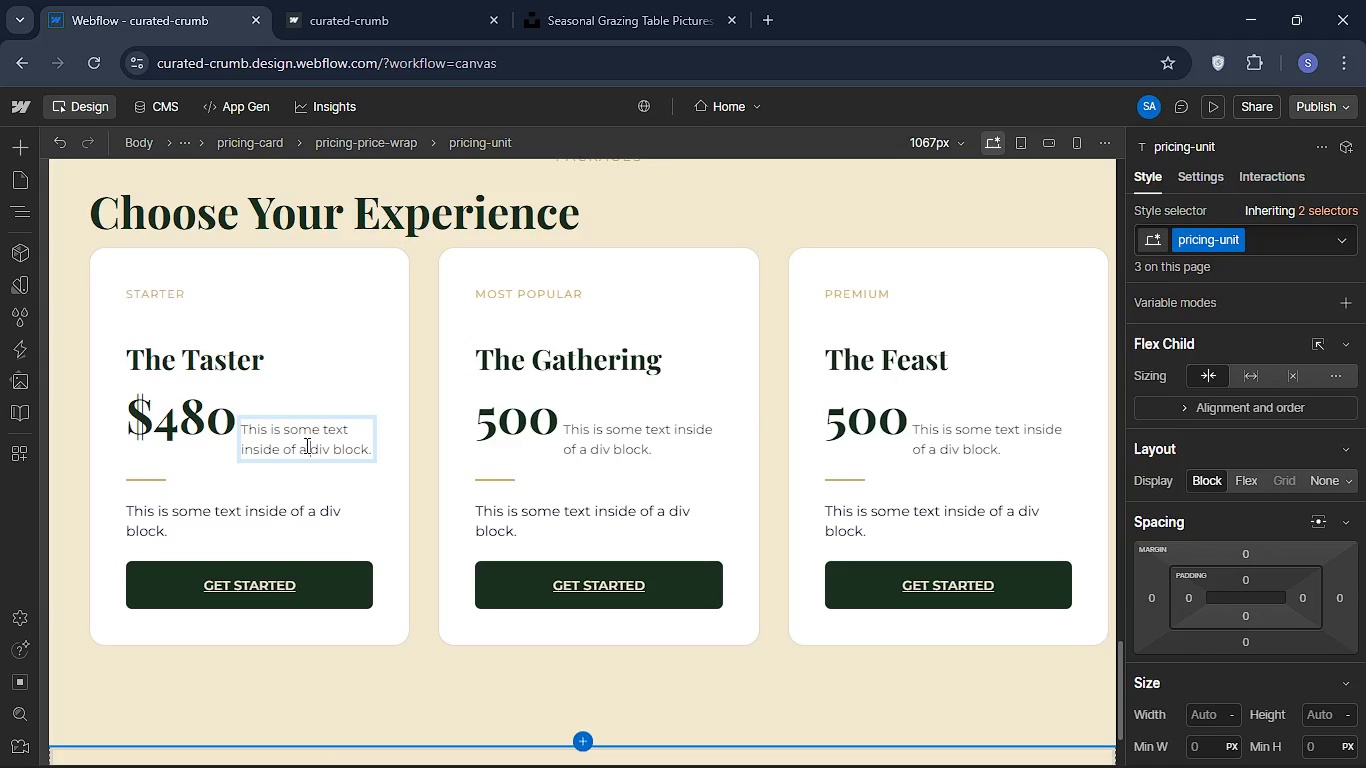 
key(ArrowRight)
 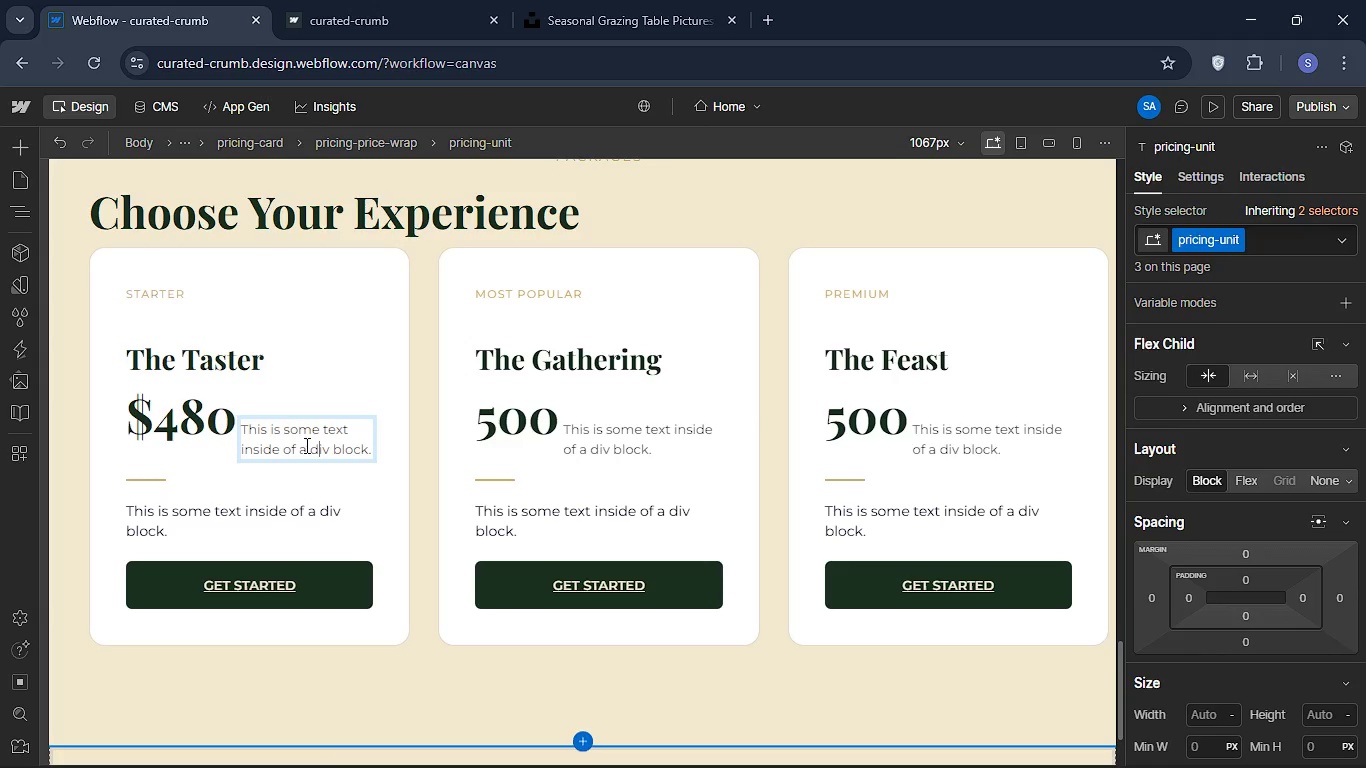 
key(ArrowRight)
 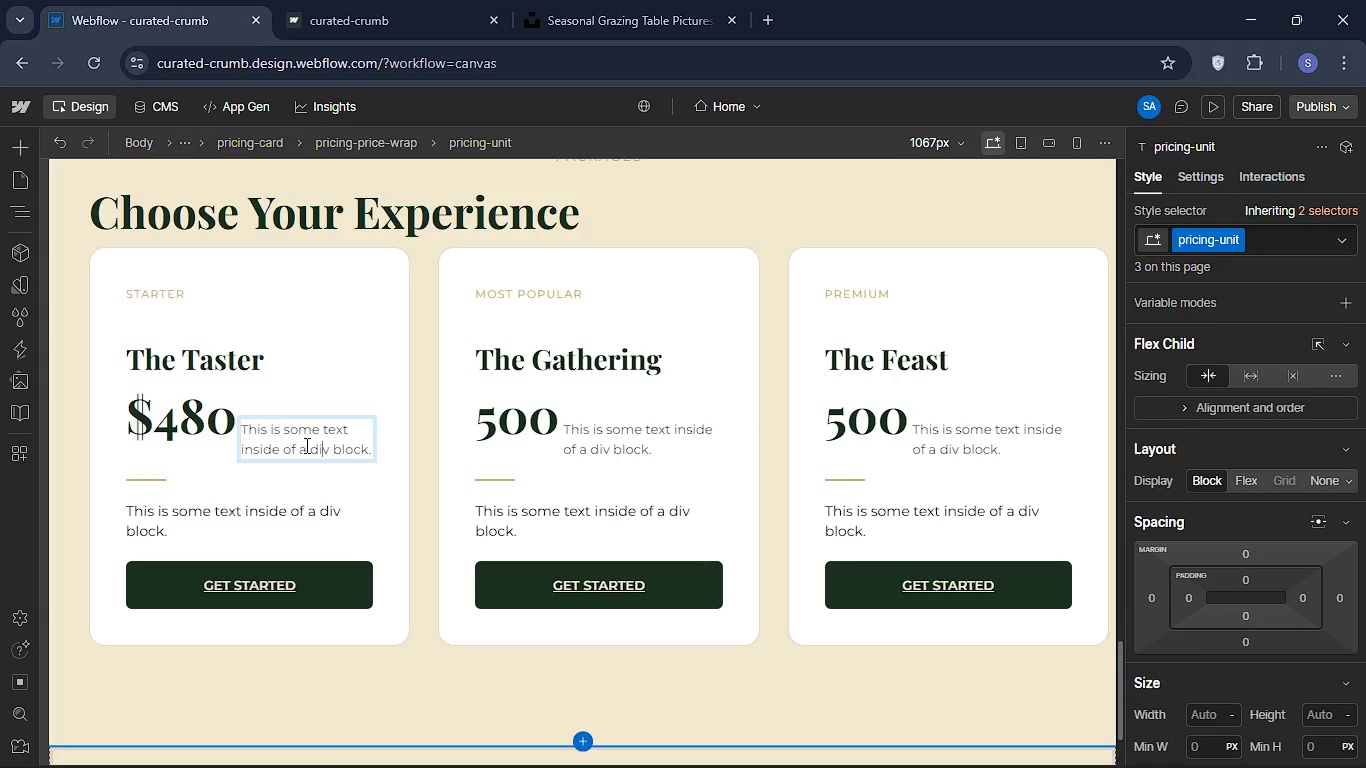 
key(ArrowRight)
 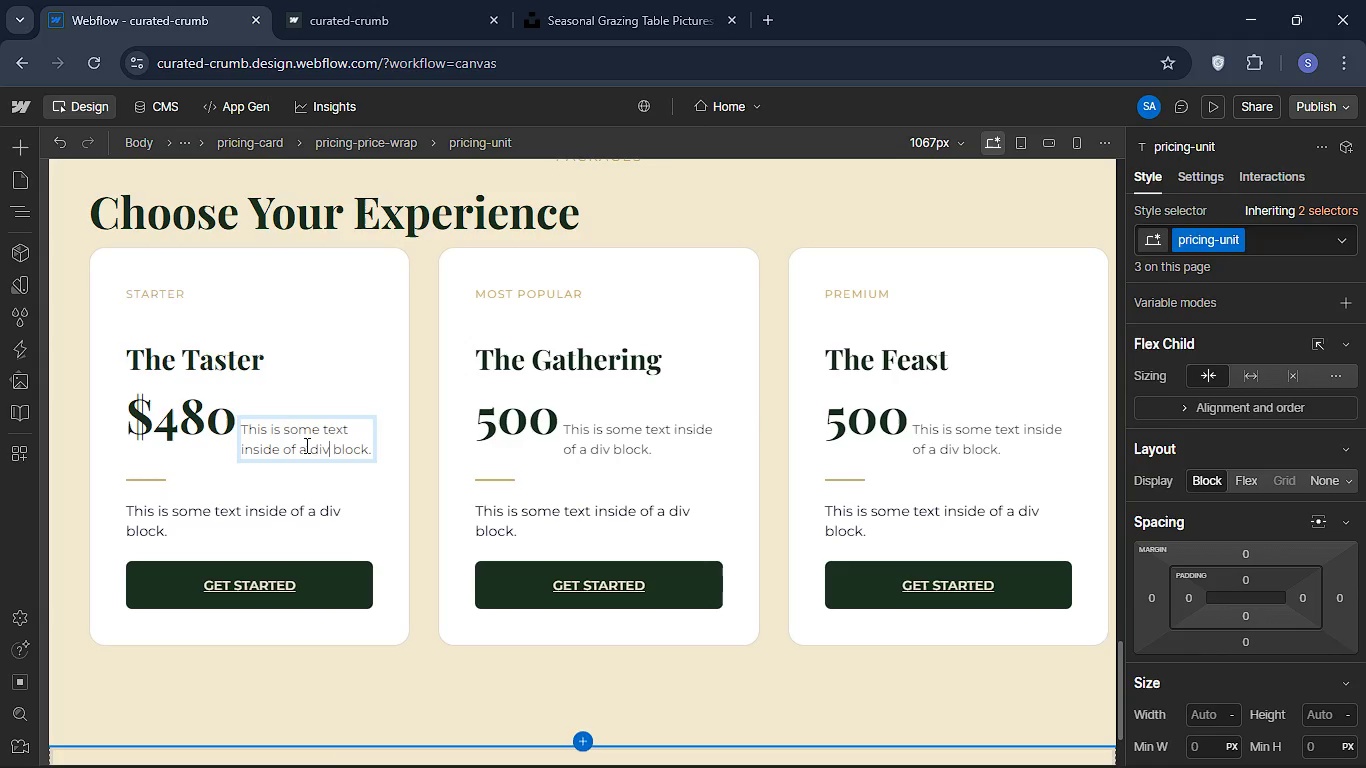 
key(ArrowRight)
 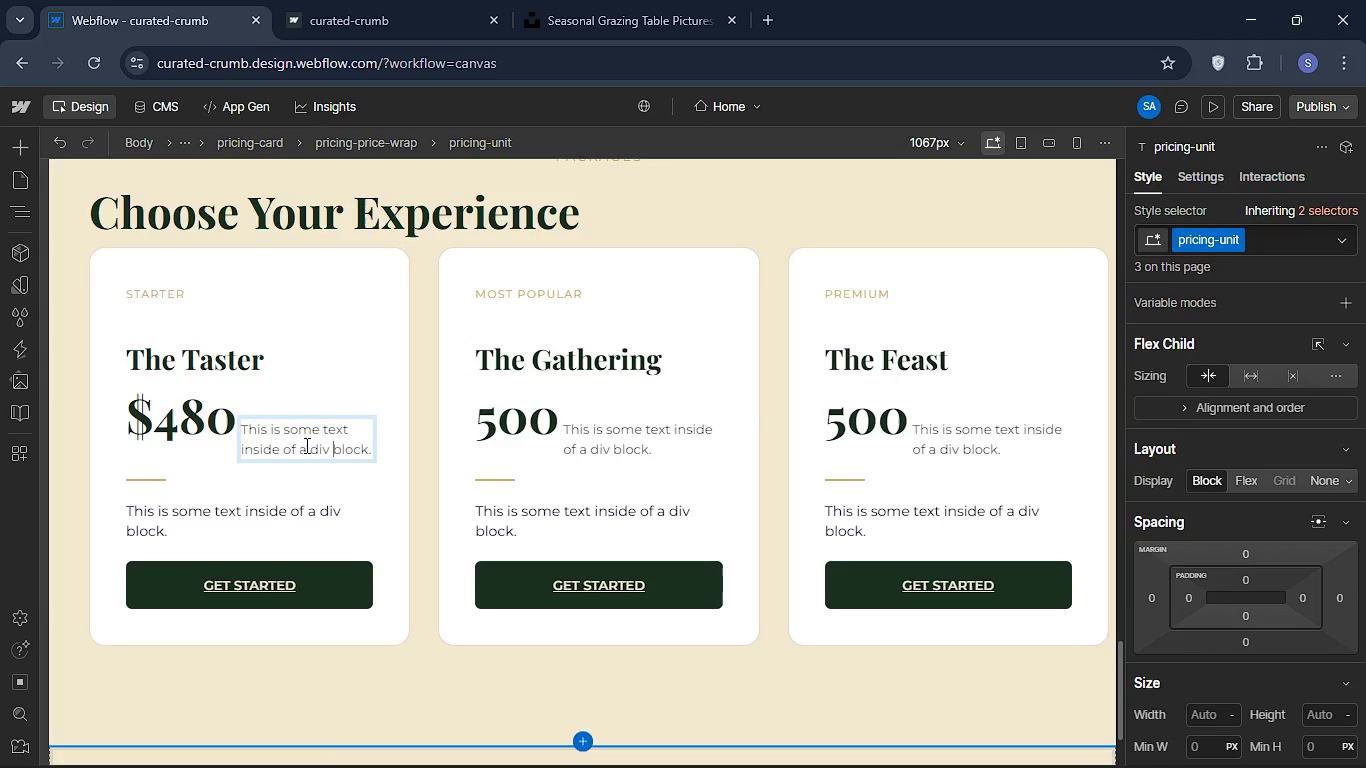 
key(ArrowRight)
 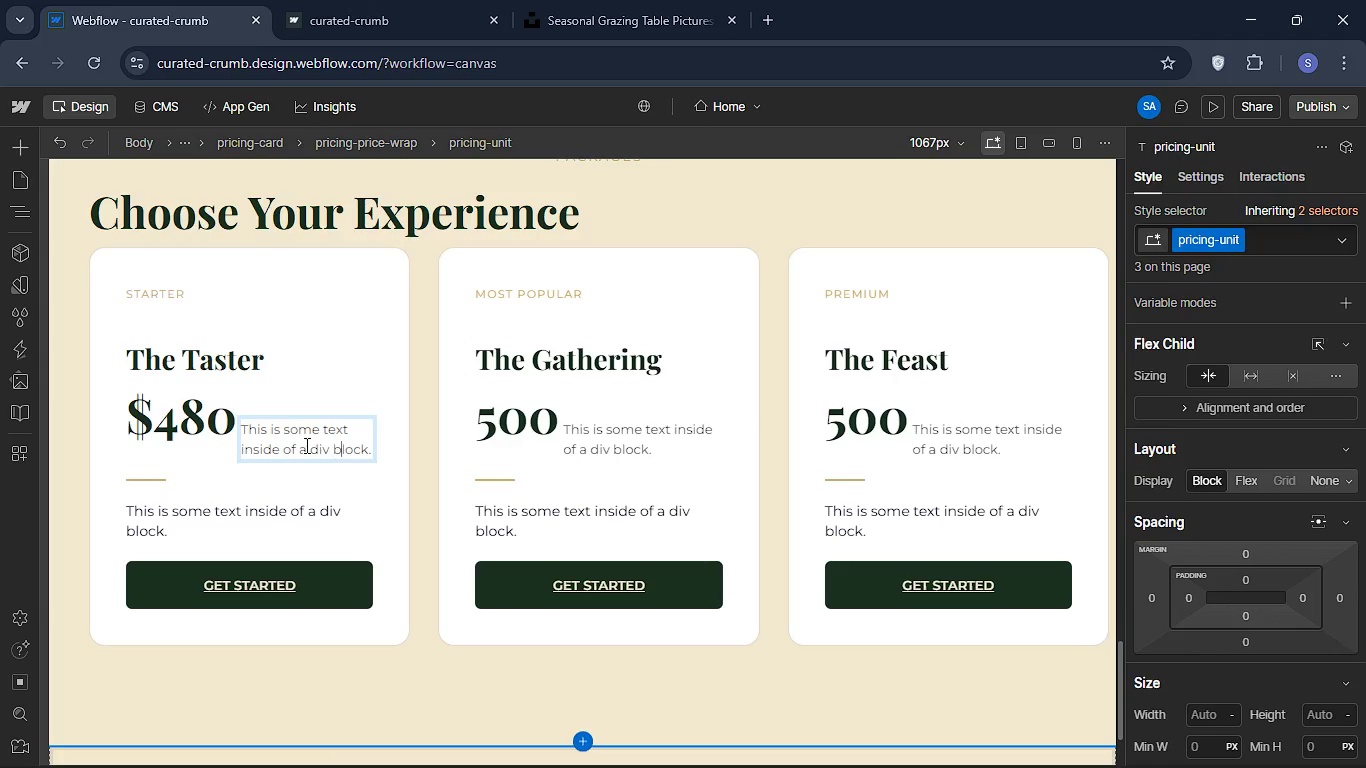 
key(ArrowRight)
 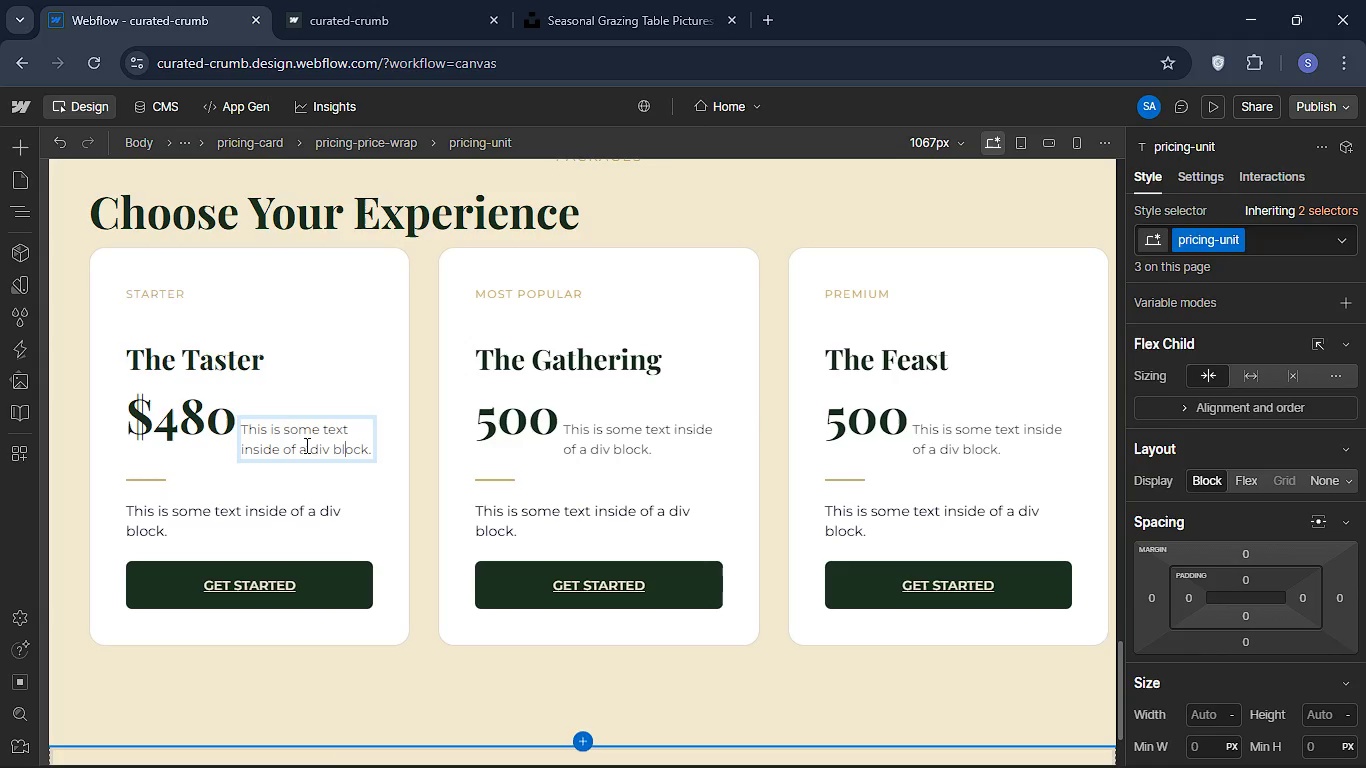 
key(ArrowRight)
 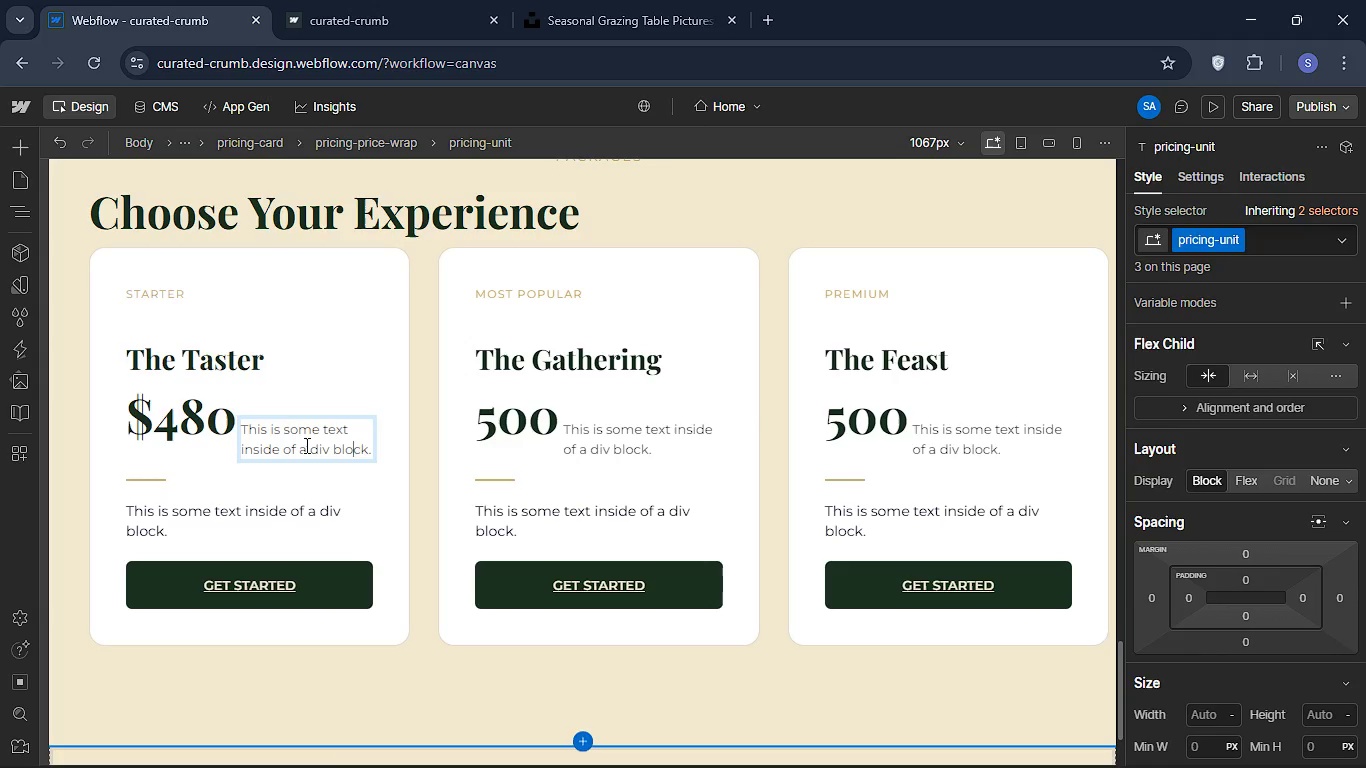 
key(ArrowRight)
 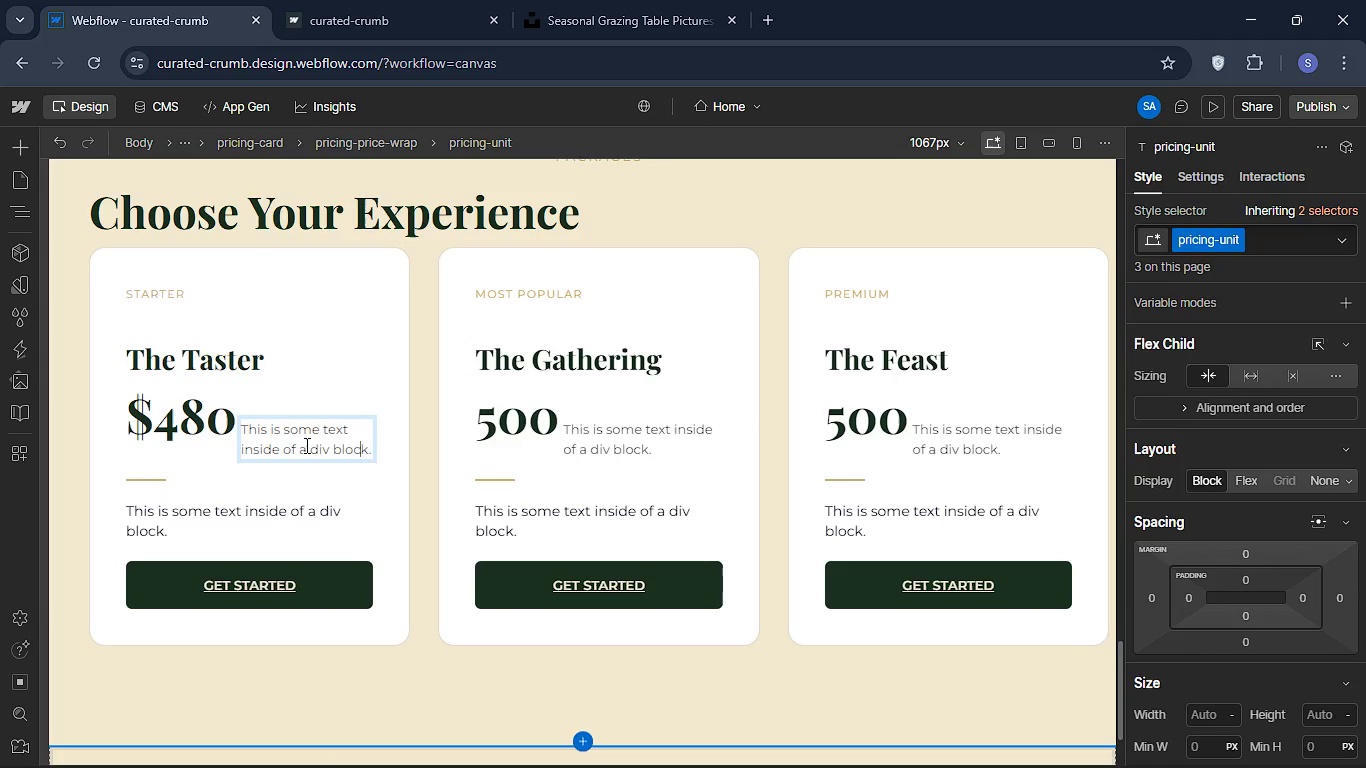 
key(ArrowRight)
 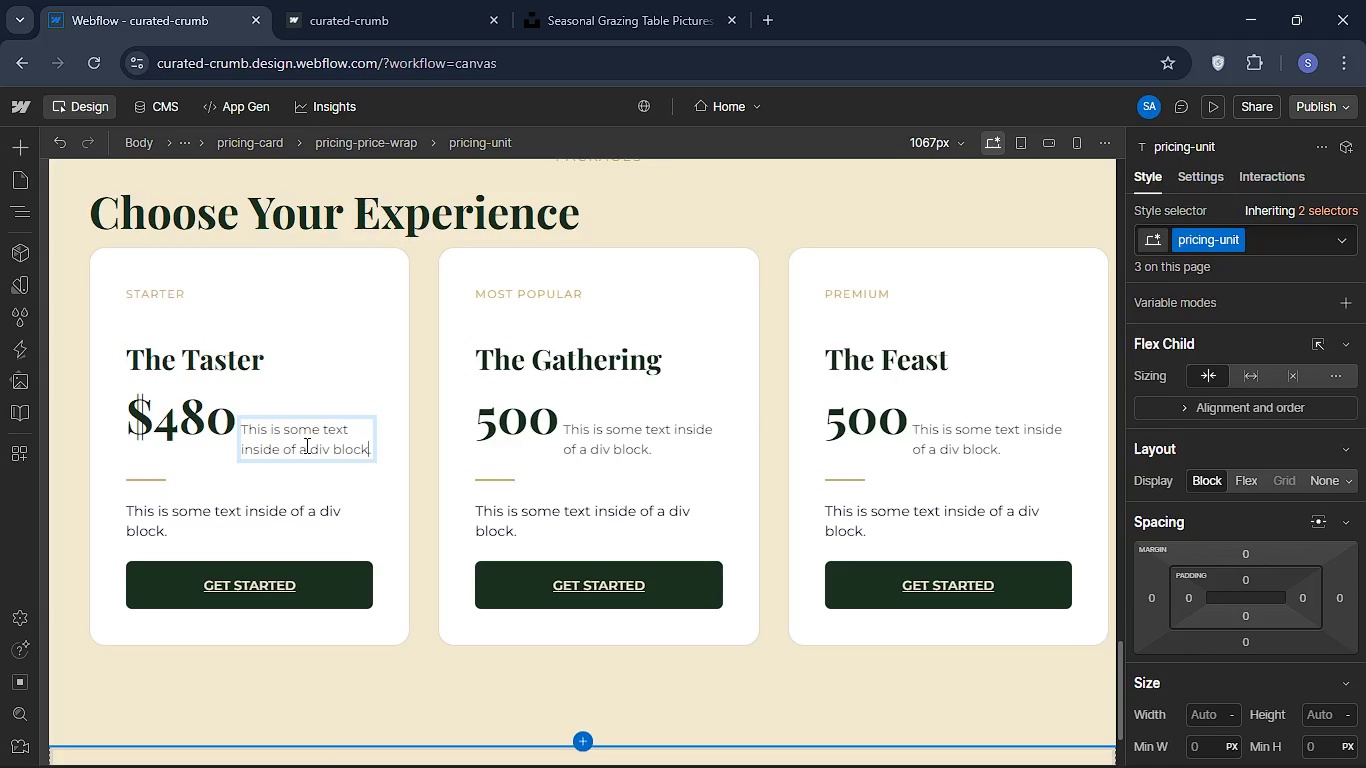 
key(ArrowRight)
 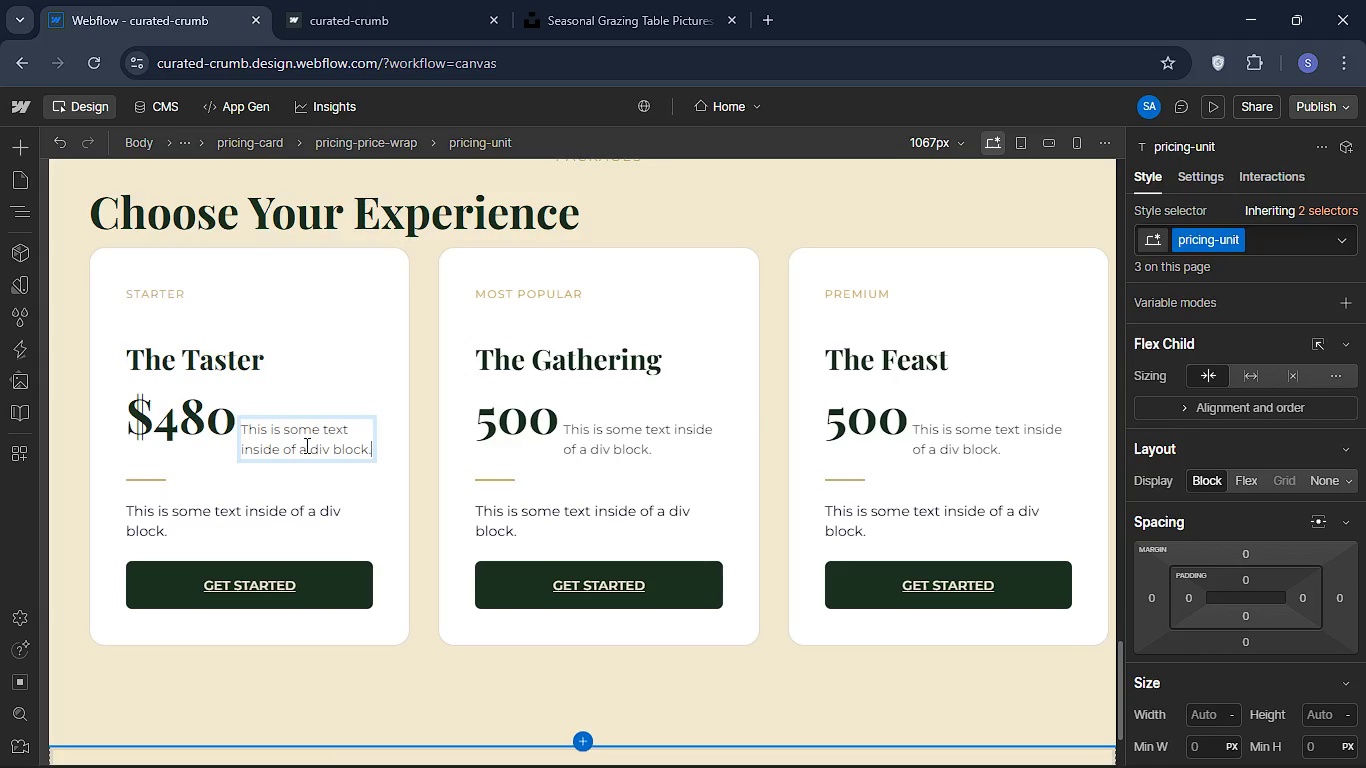 
key(ArrowRight)
 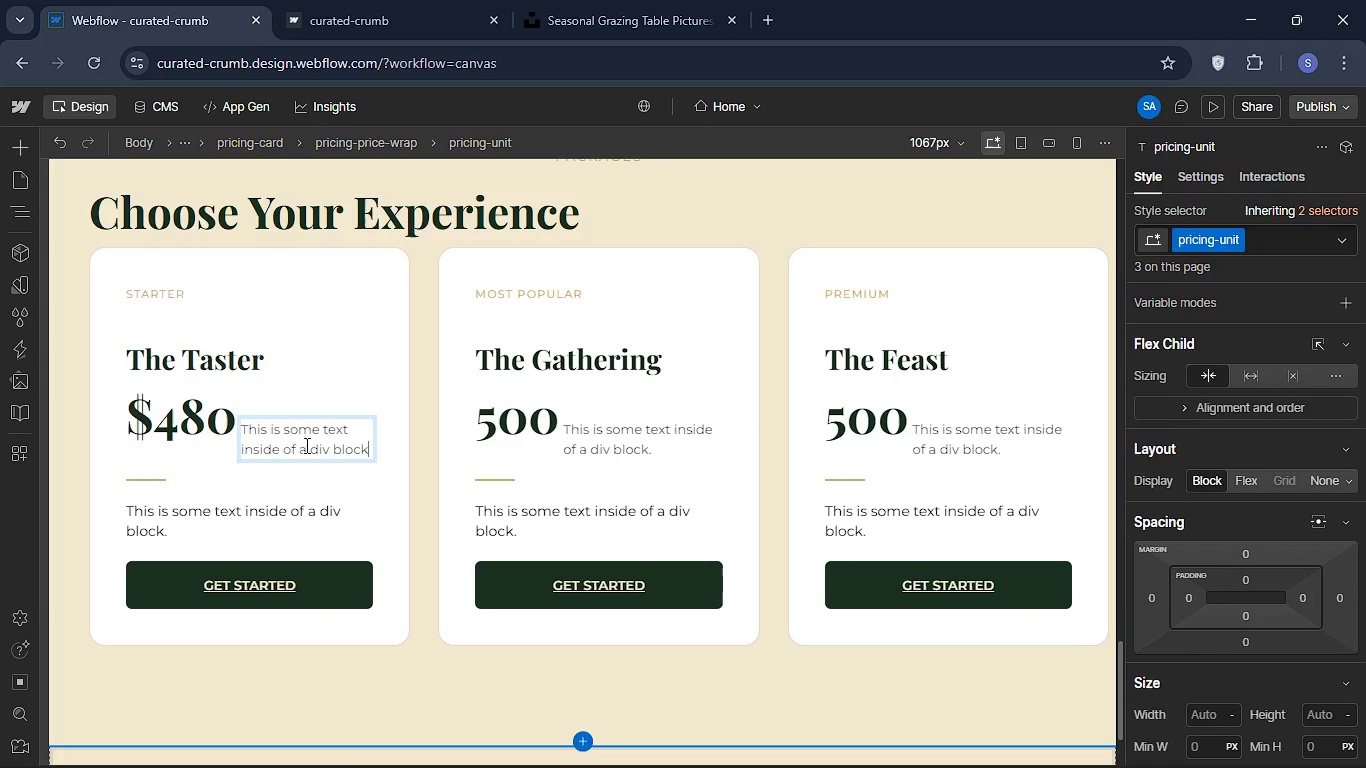 
key(Backspace)
 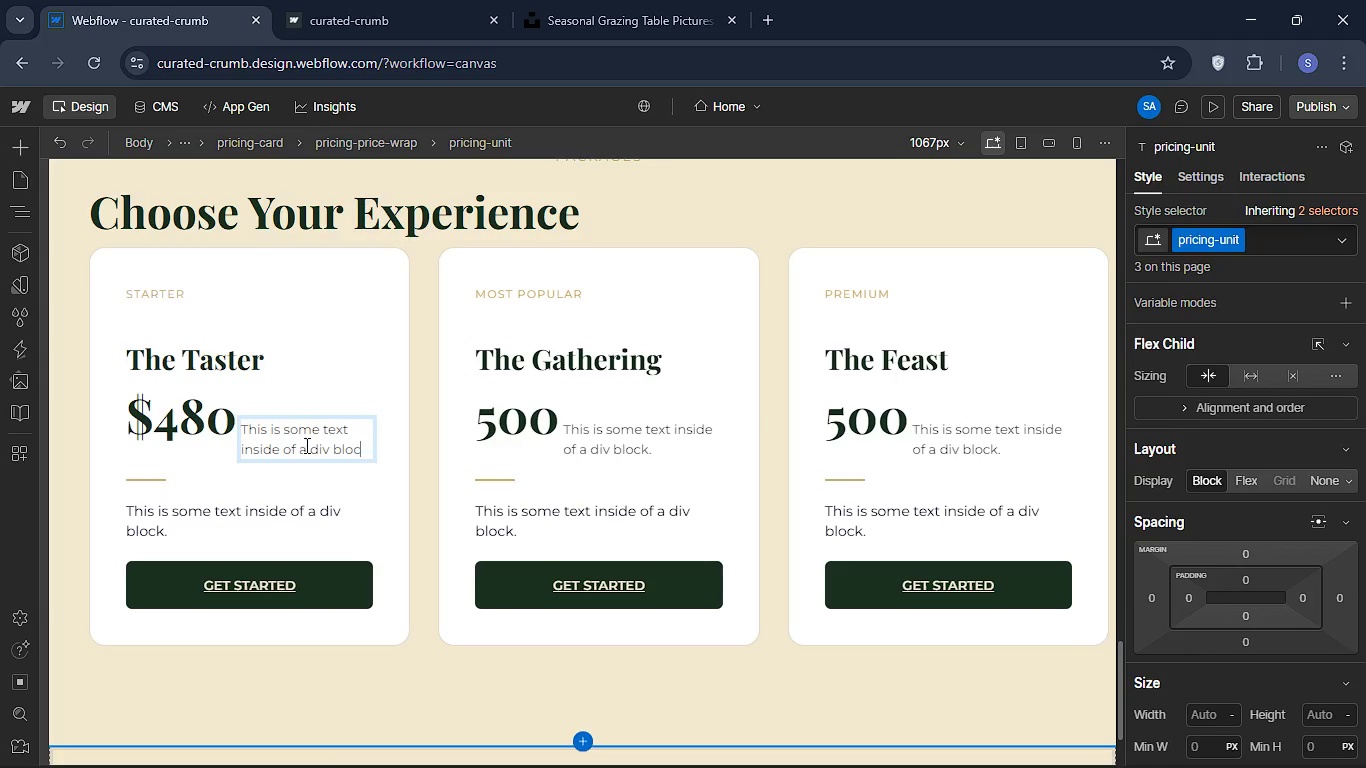 
key(Backspace)
 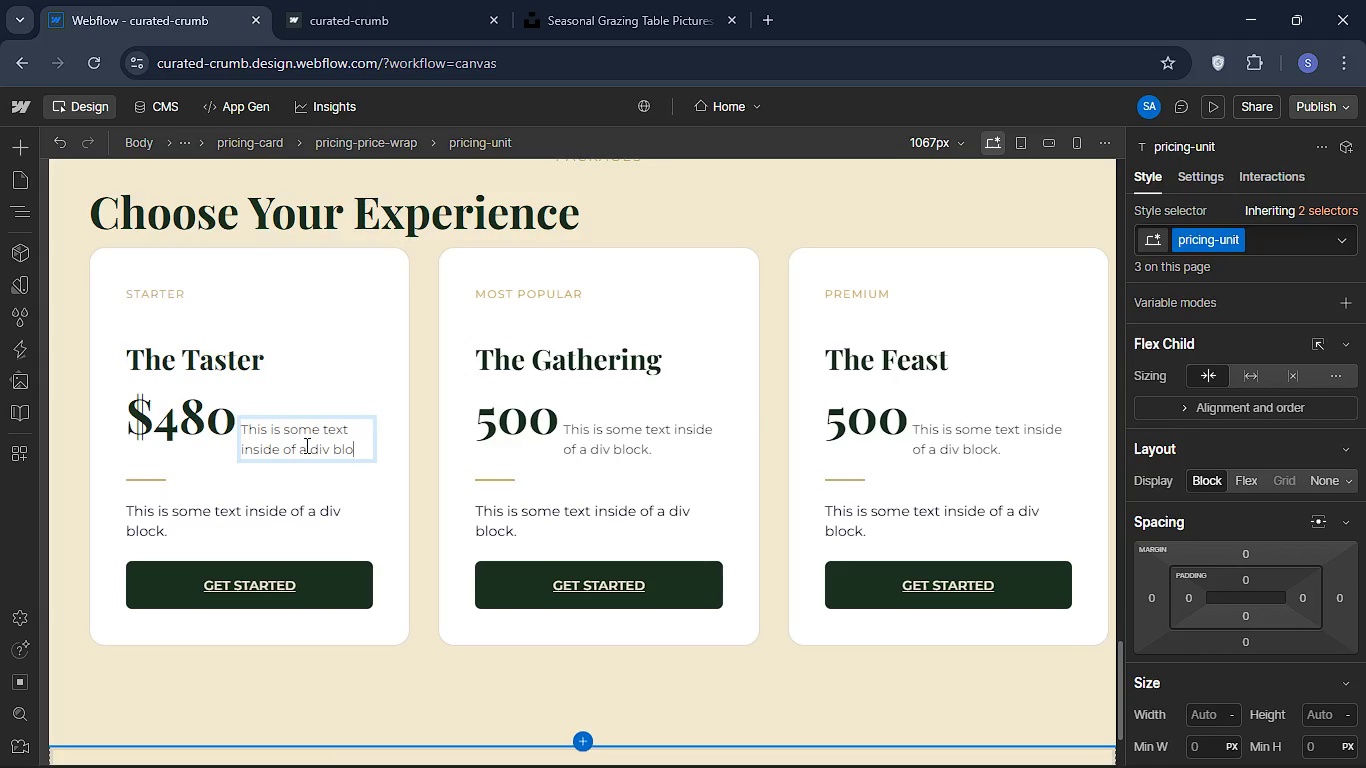 
key(Backspace)
 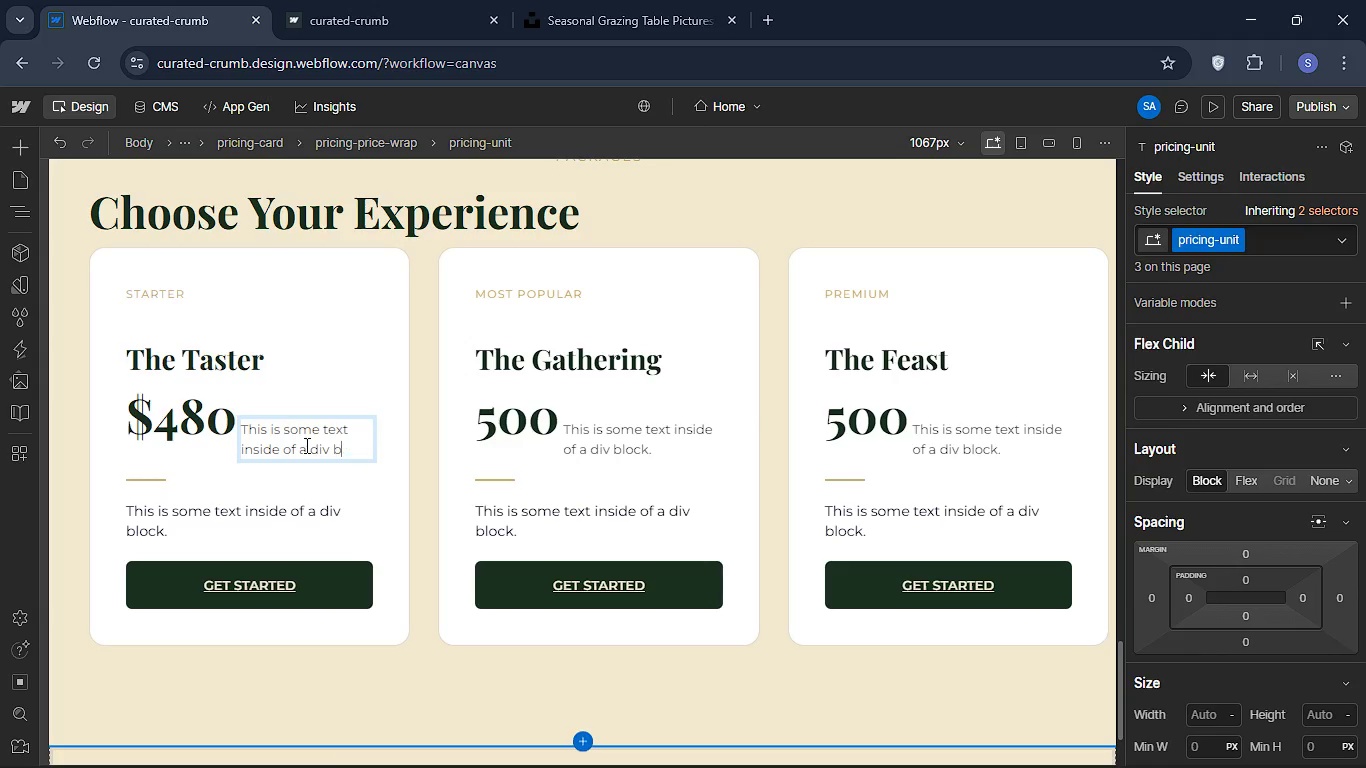 
key(Backspace)
 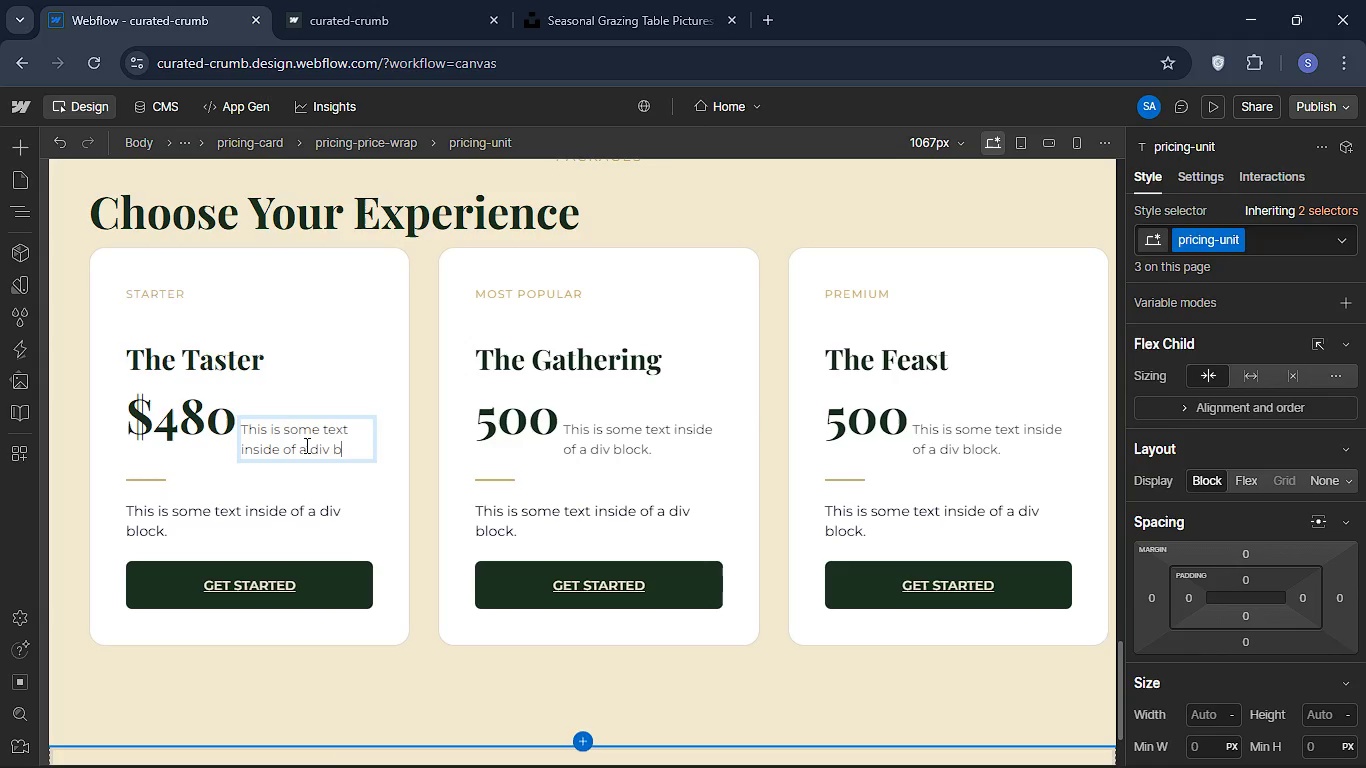 
key(Backspace)
 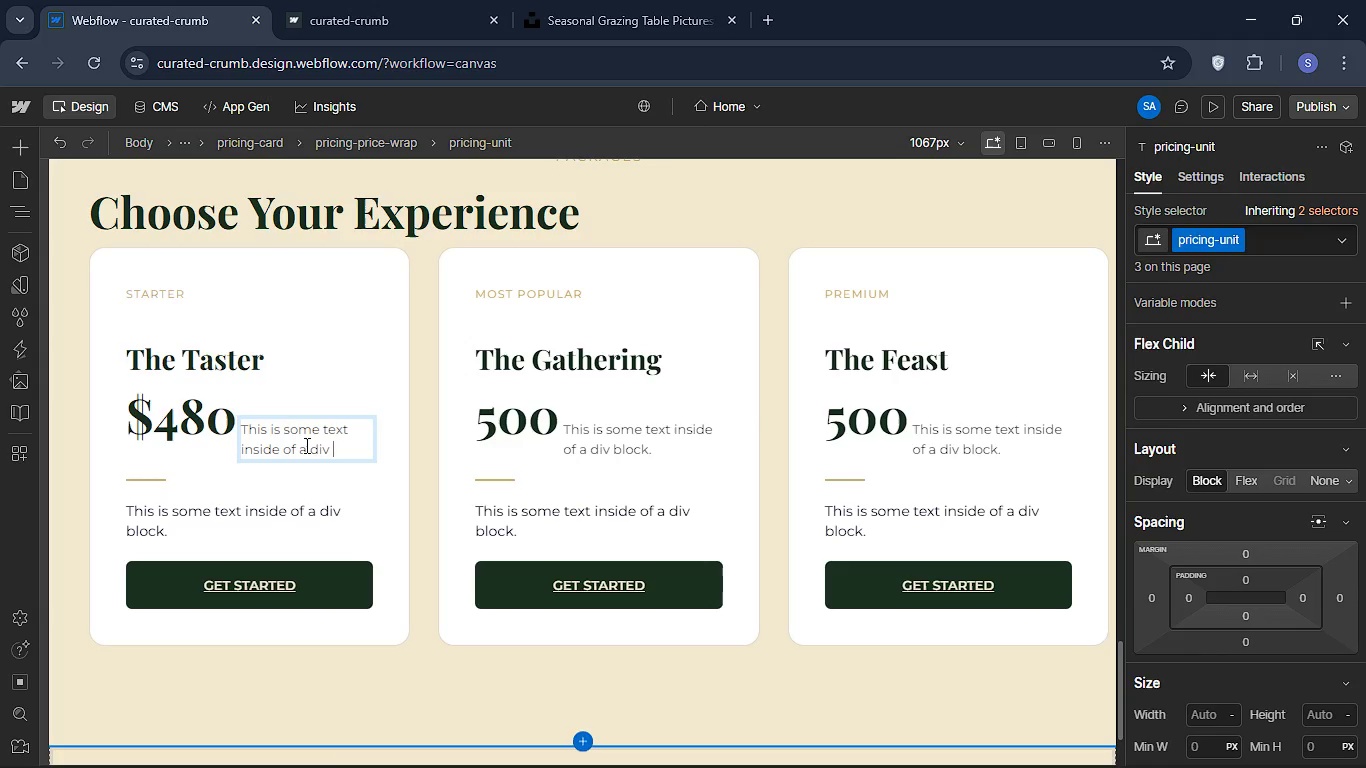 
key(Backspace)
 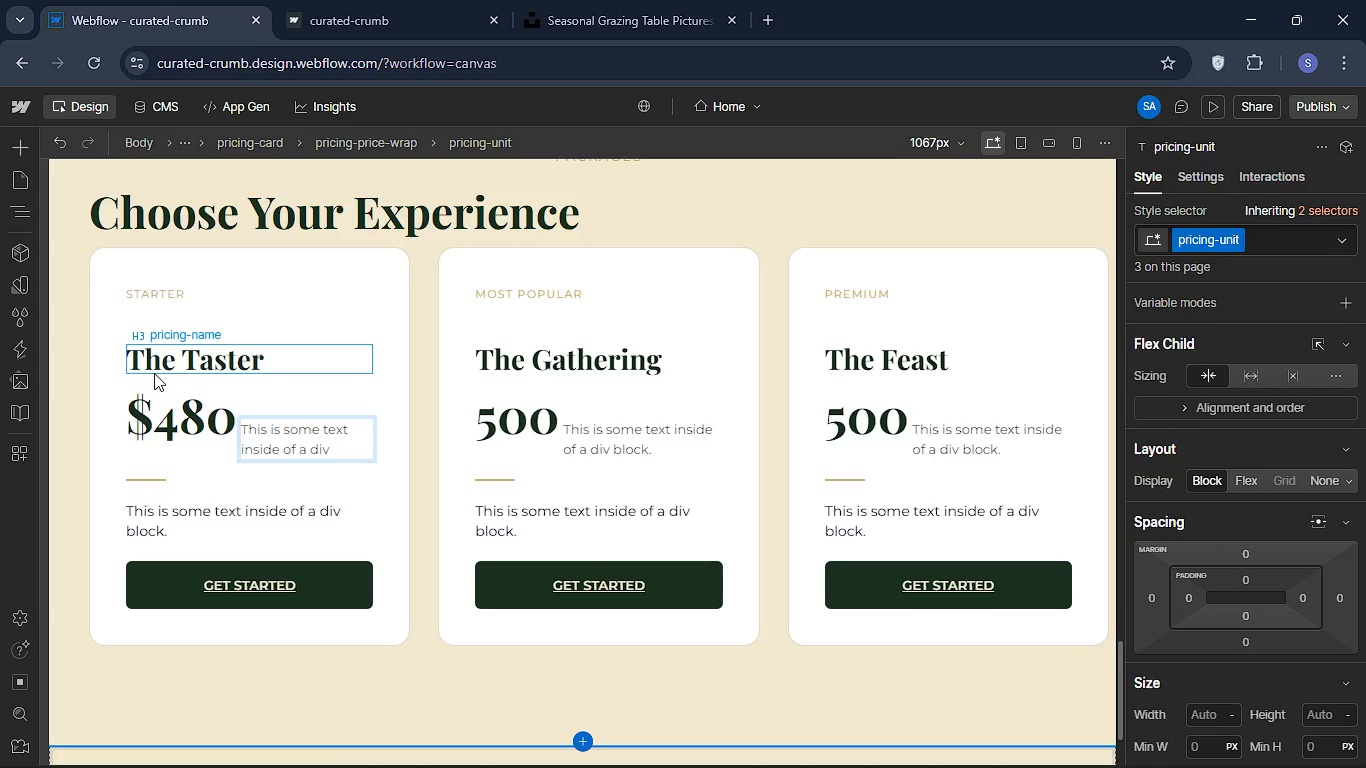 
wait(45.83)
 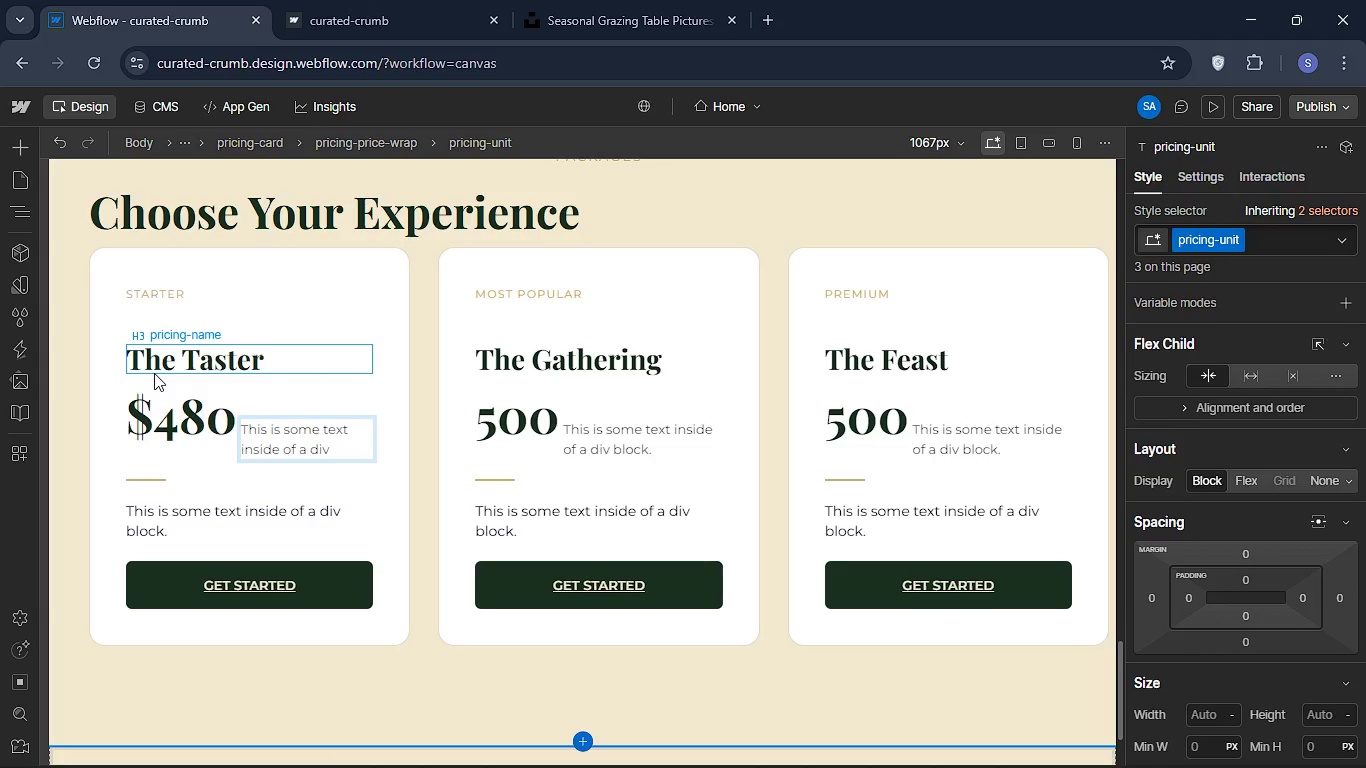 
double_click([134, 418])
 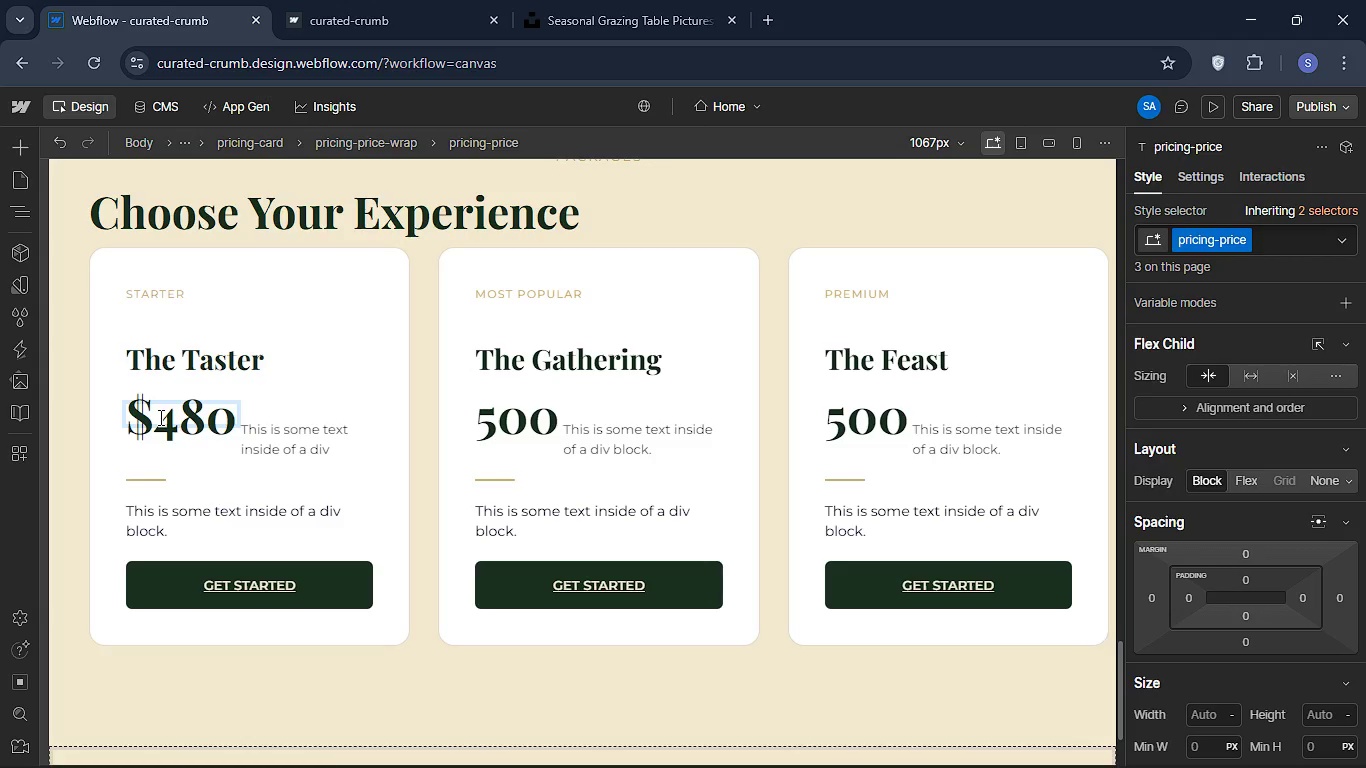 
key(ArrowRight)
 